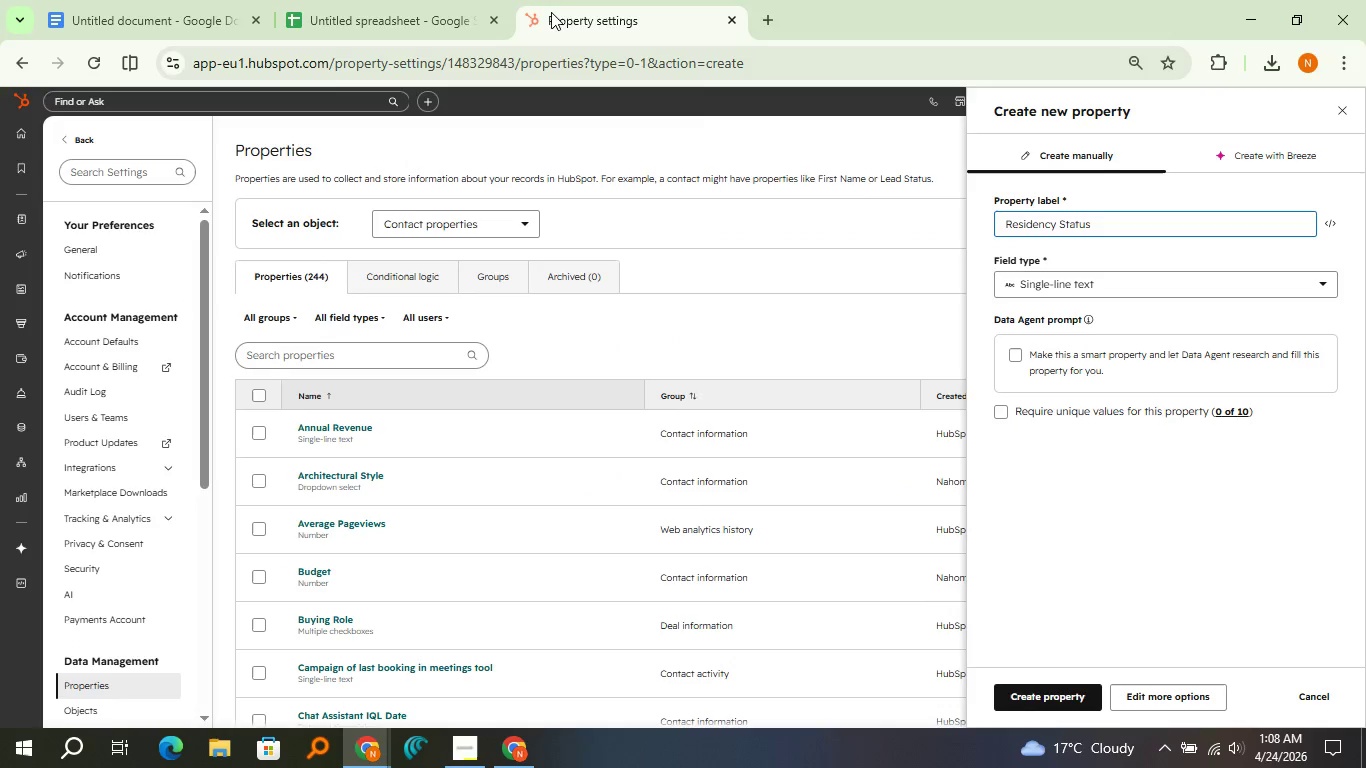 
left_click([1088, 514])
 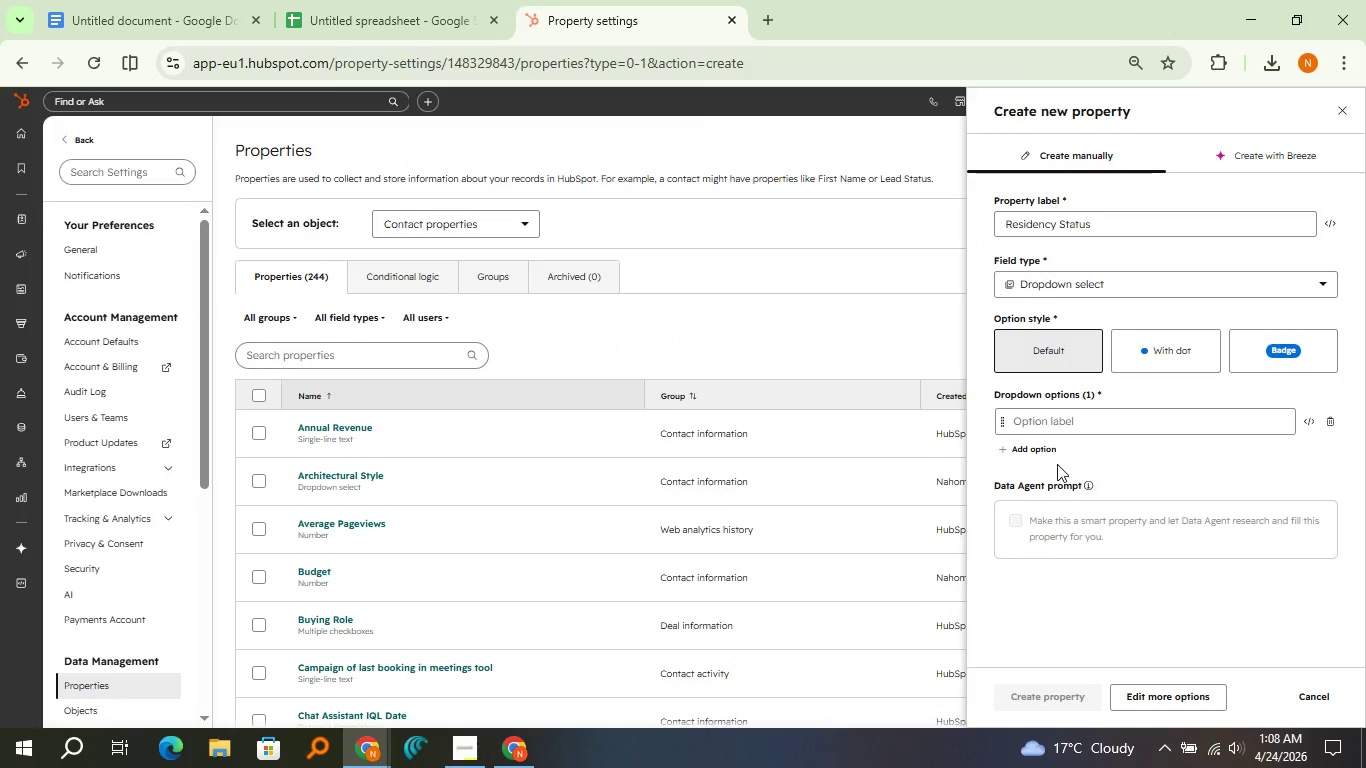 
left_click([1050, 453])
 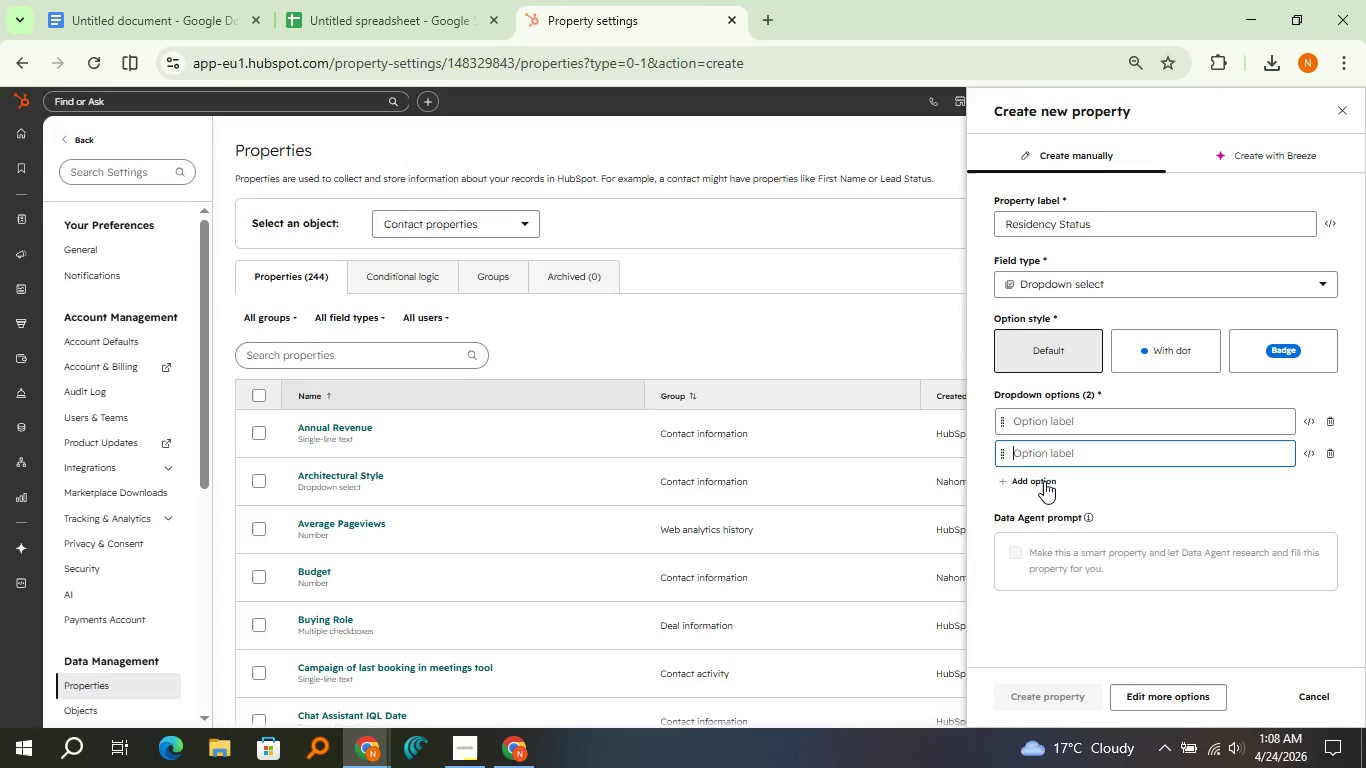 
left_click([1044, 482])
 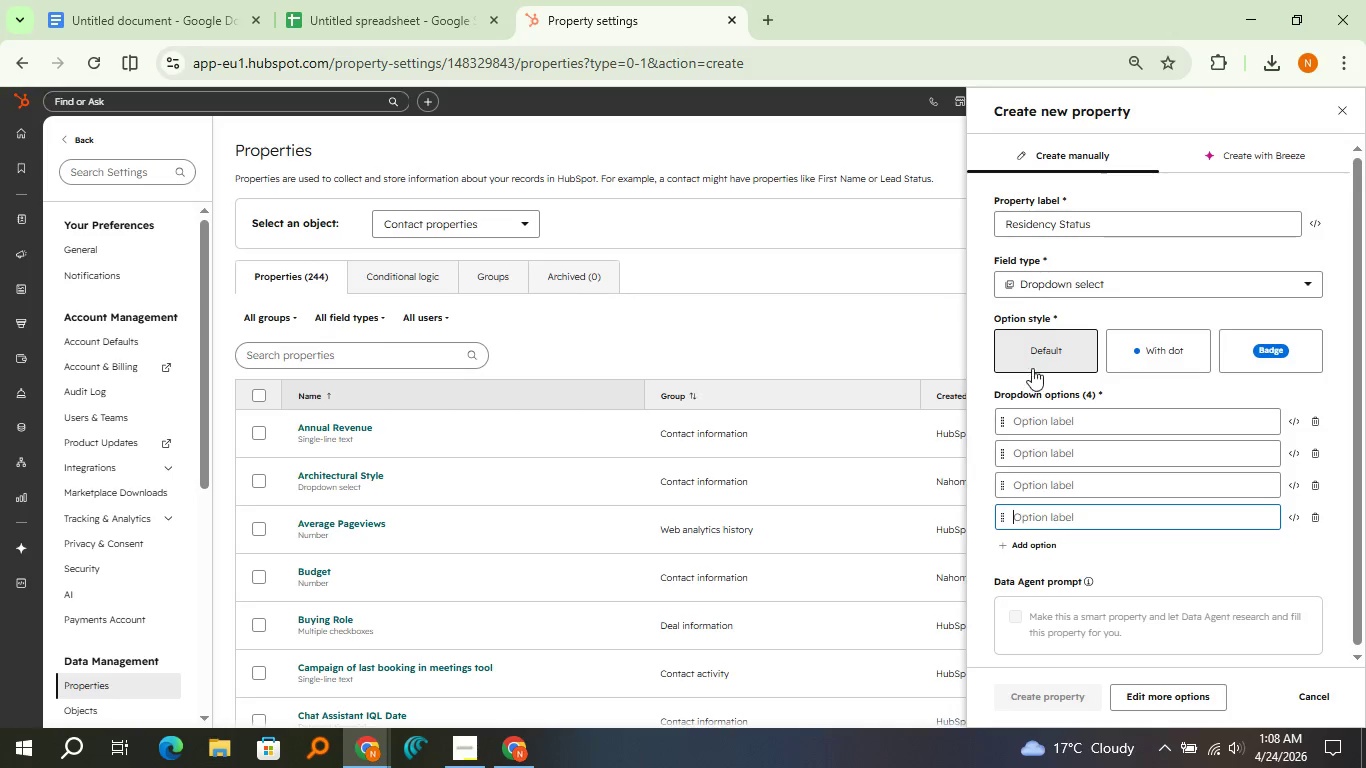 
left_click([1059, 410])
 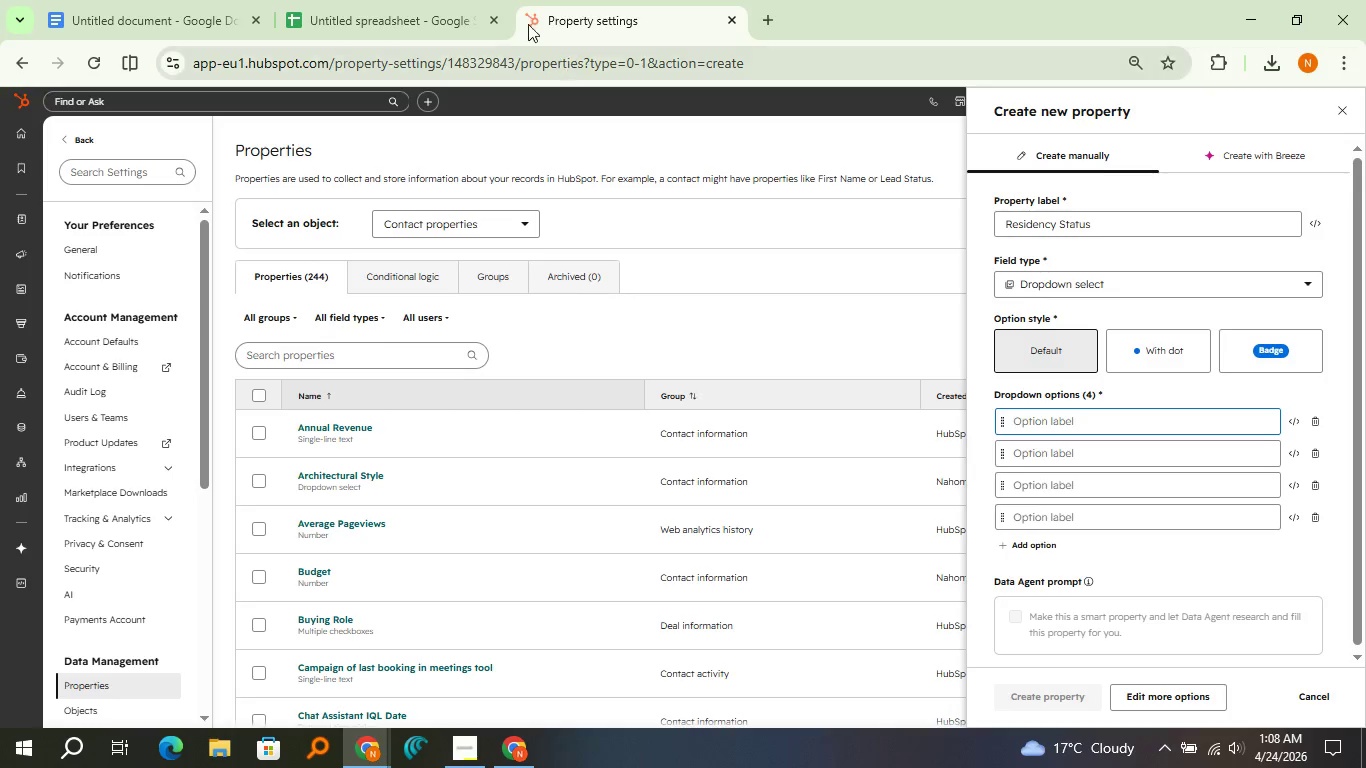 
left_click([428, 0])
 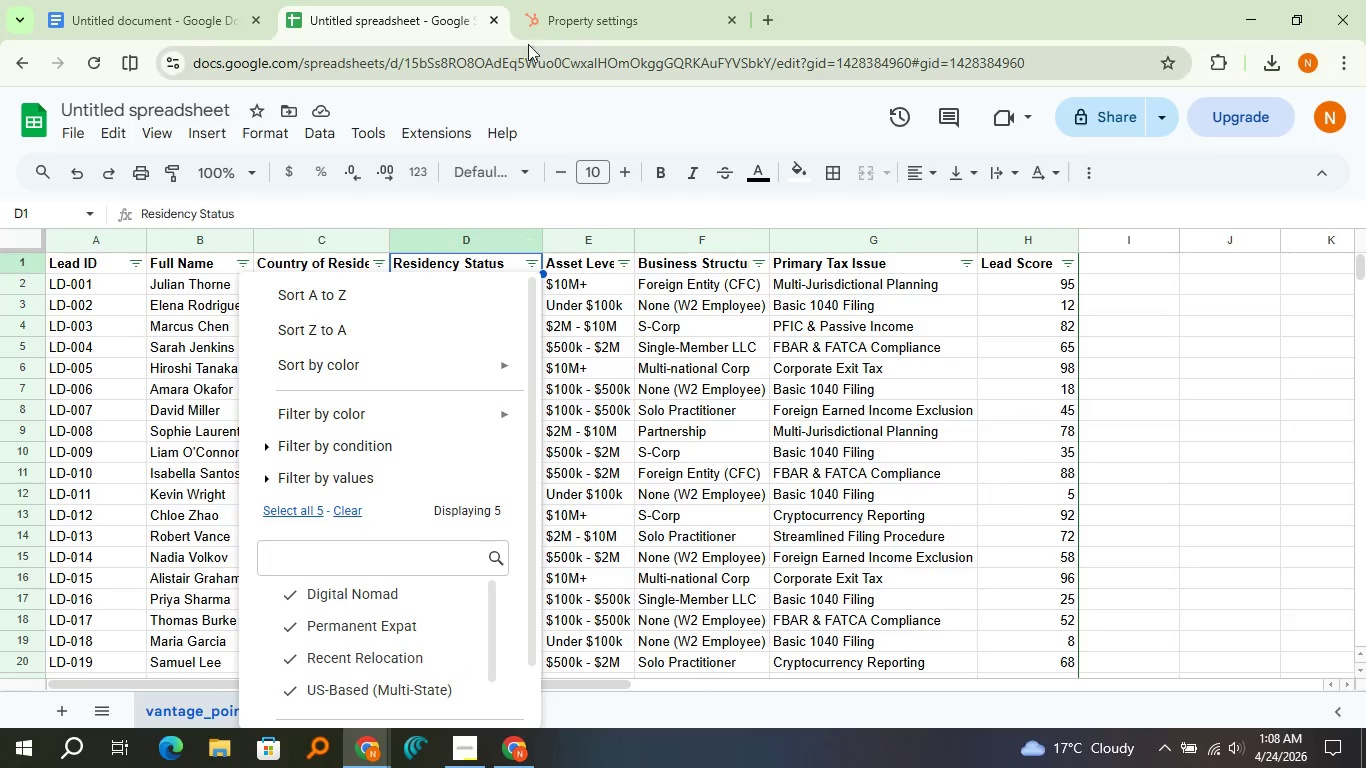 
left_click([531, 38])
 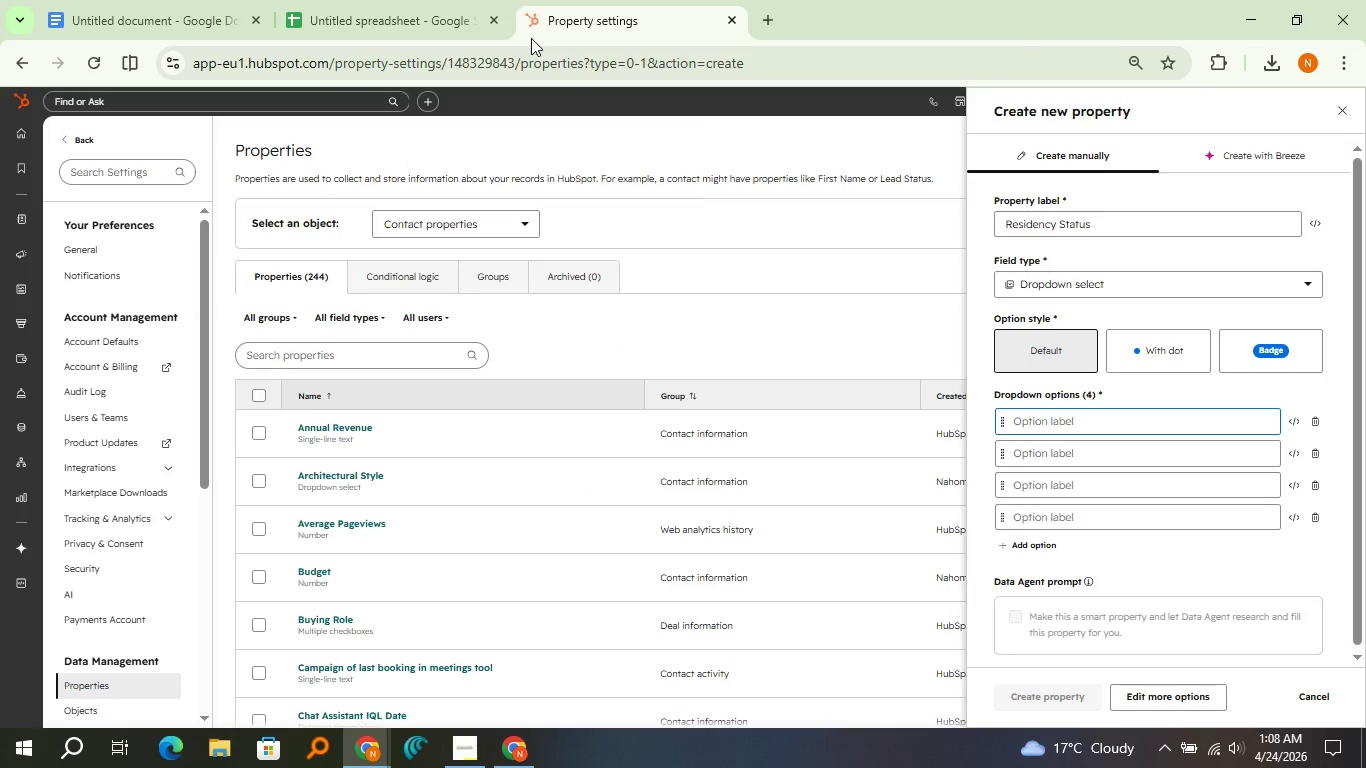 
type(Digiatl )
key(Backspace)
key(Backspace)
key(Backspace)
key(Backspace)
type(tal Noamad)
key(Backspace)
key(Backspace)
key(Backspace)
key(Backspace)
type(mad)
 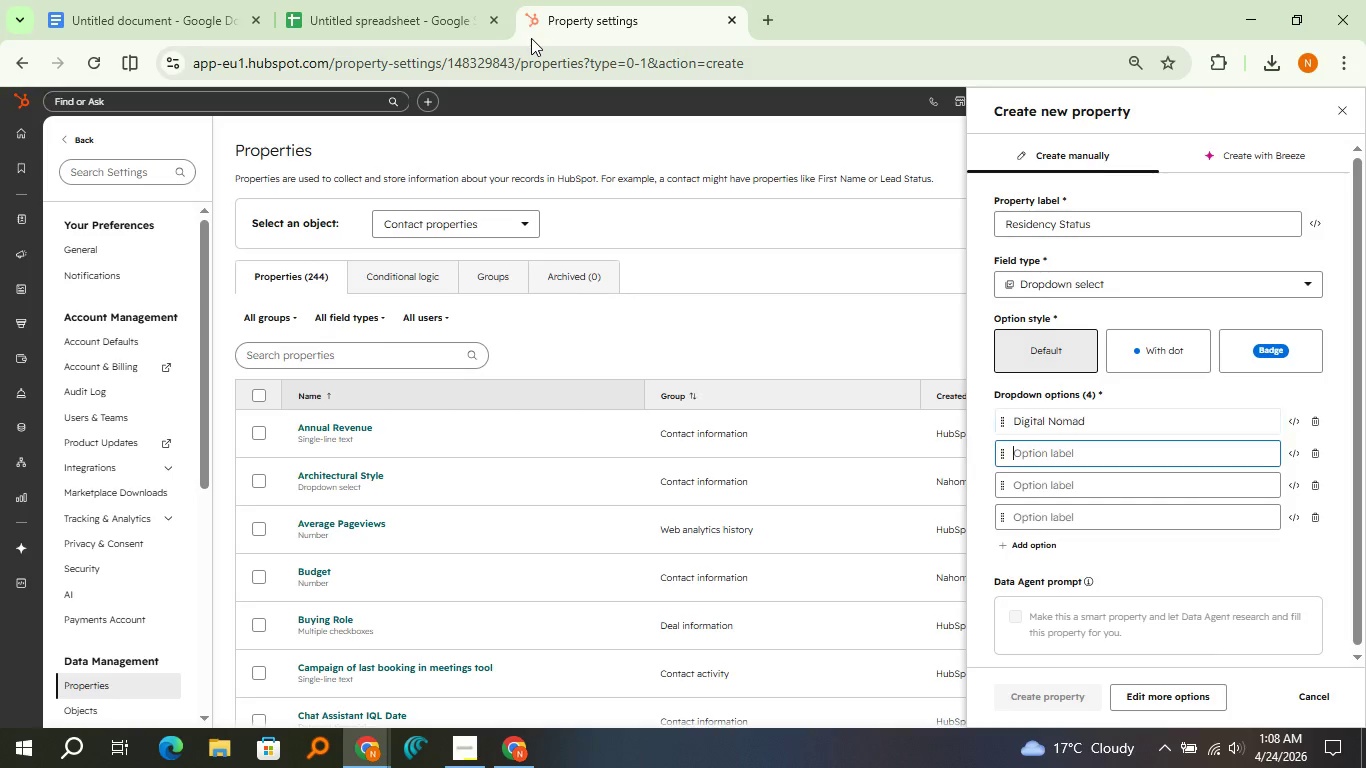 
key(ArrowDown)
 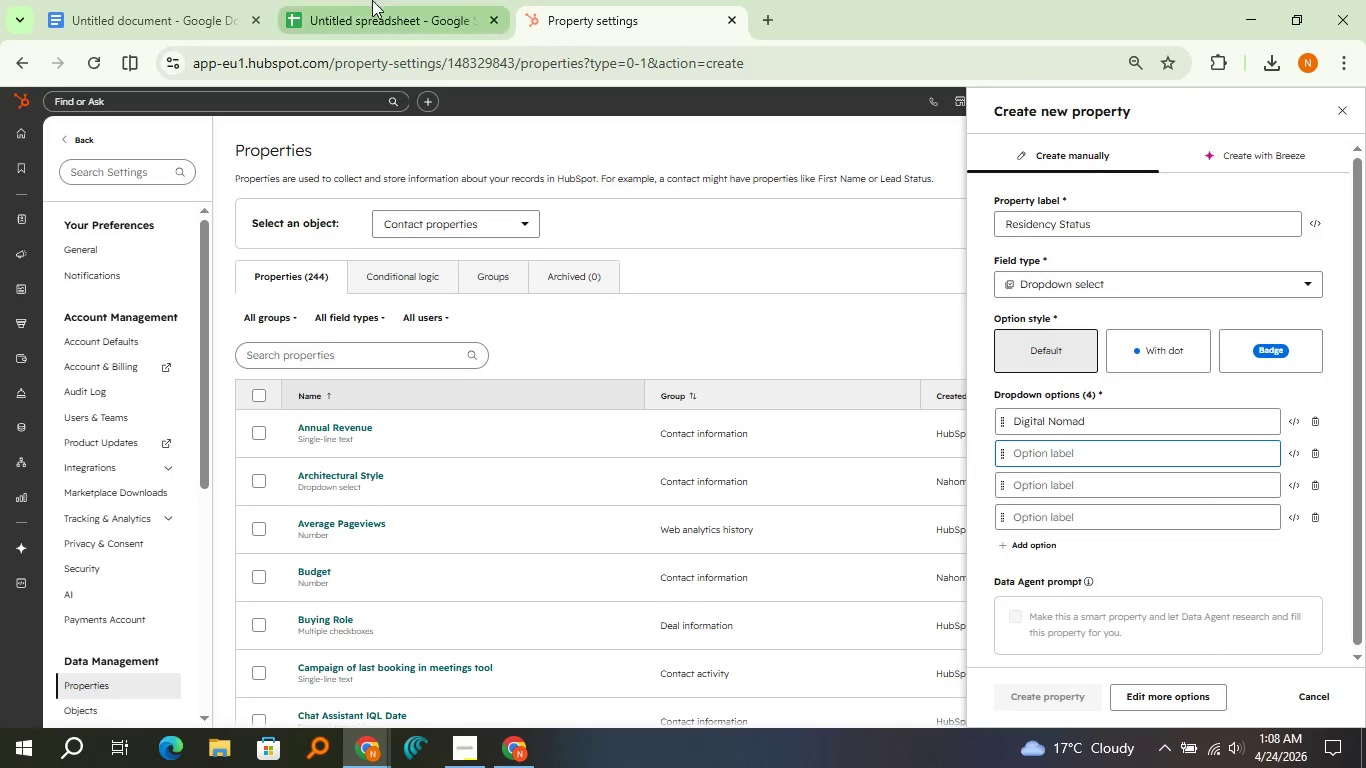 
left_click([344, 0])
 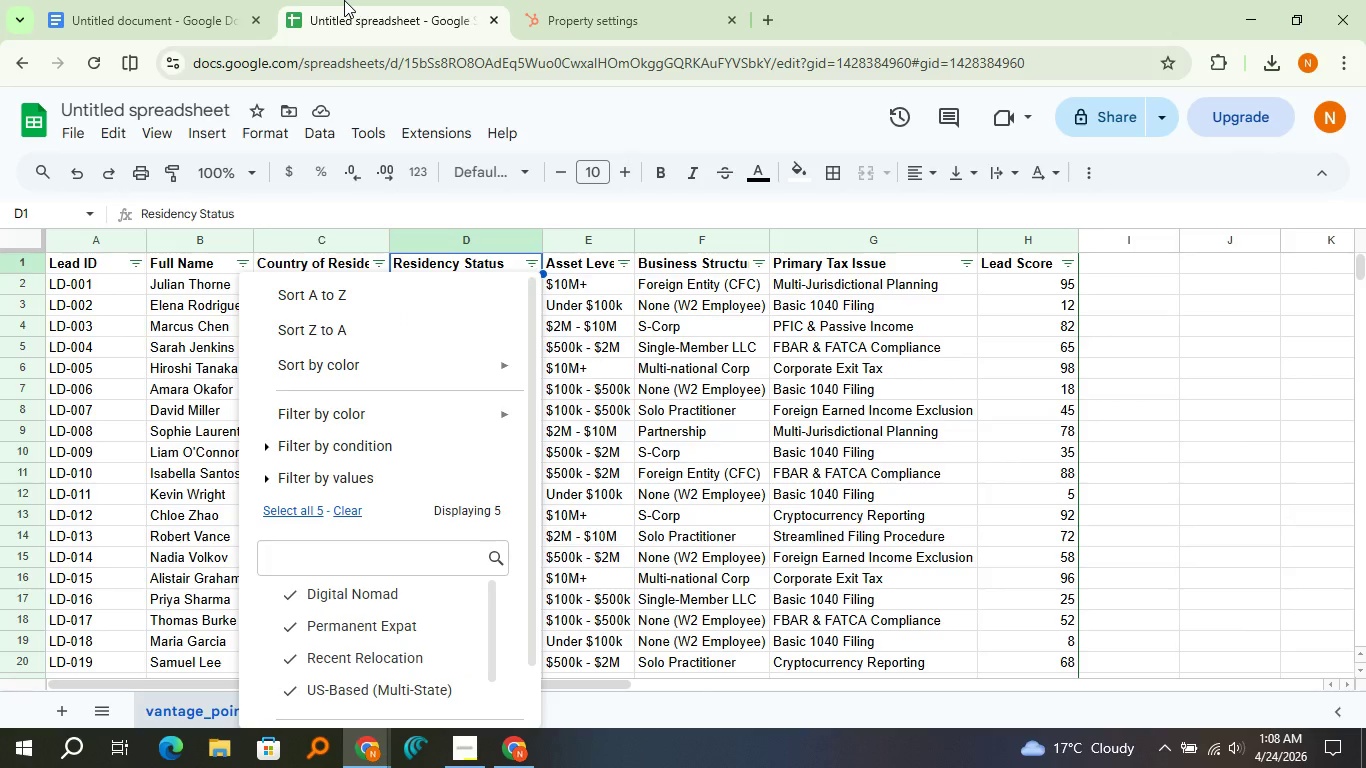 
left_click([613, 0])
 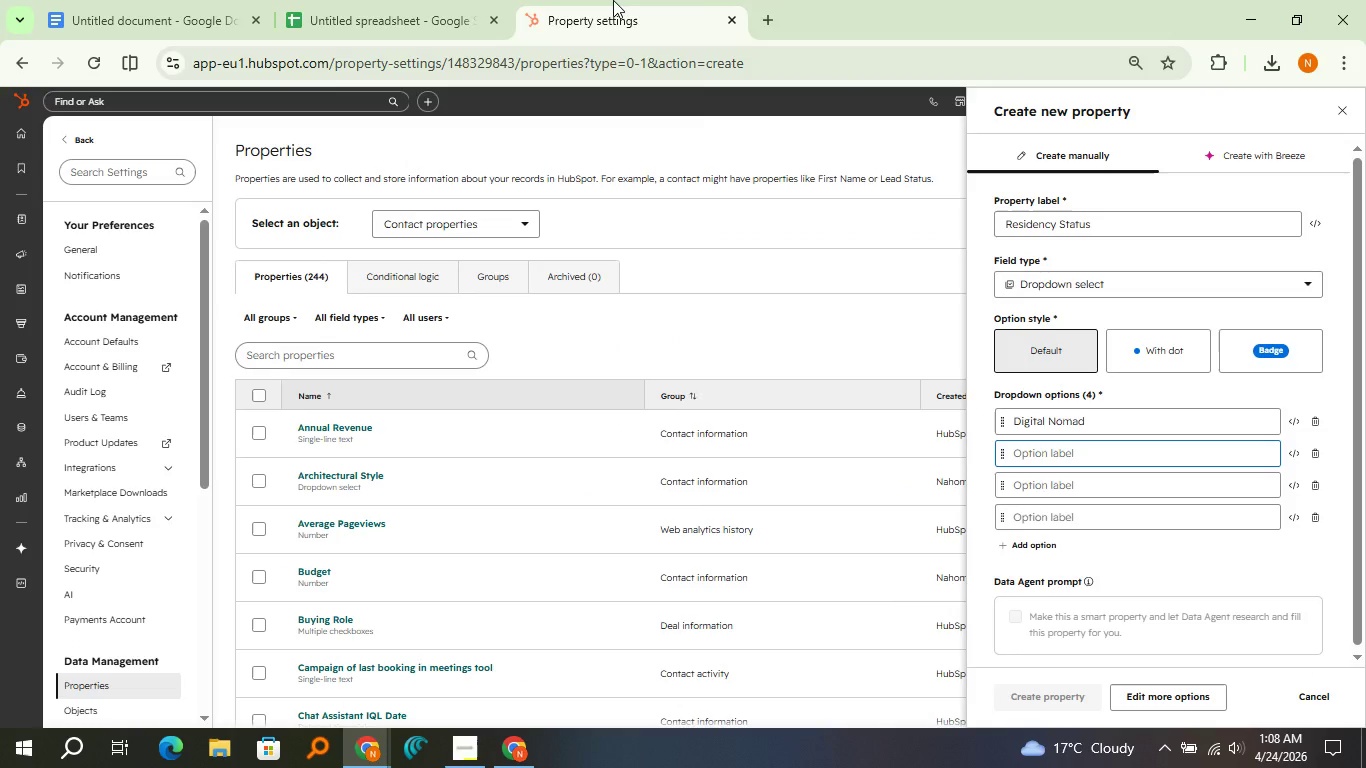 
type(Permanent Expat)
 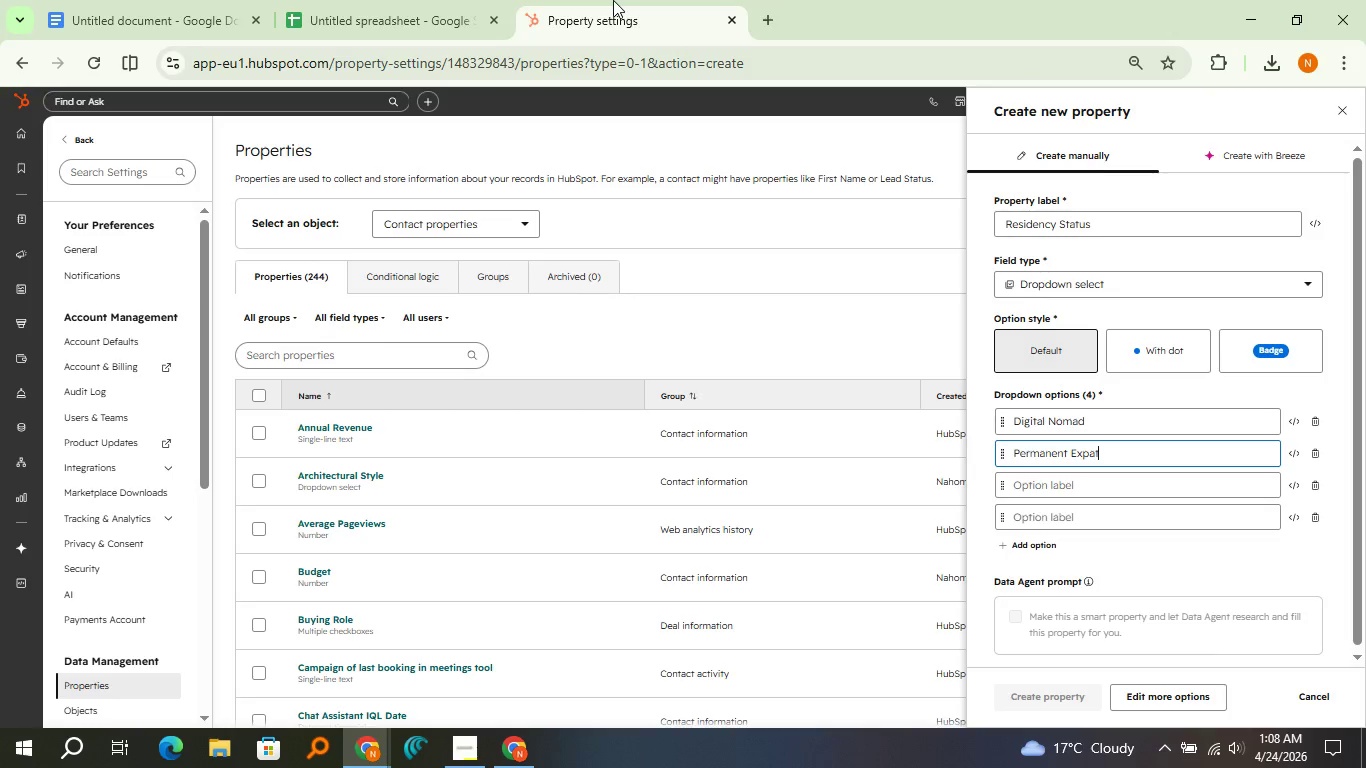 
 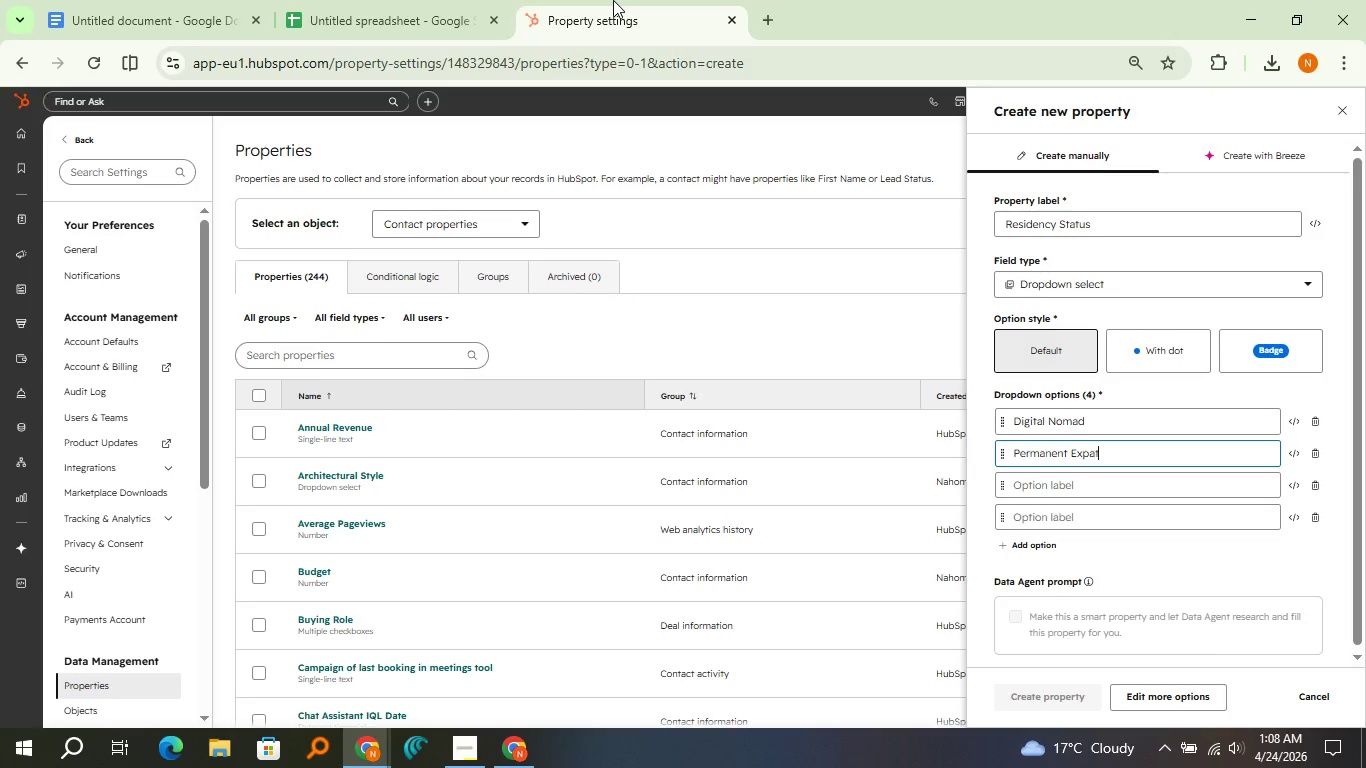 
key(ArrowDown)
 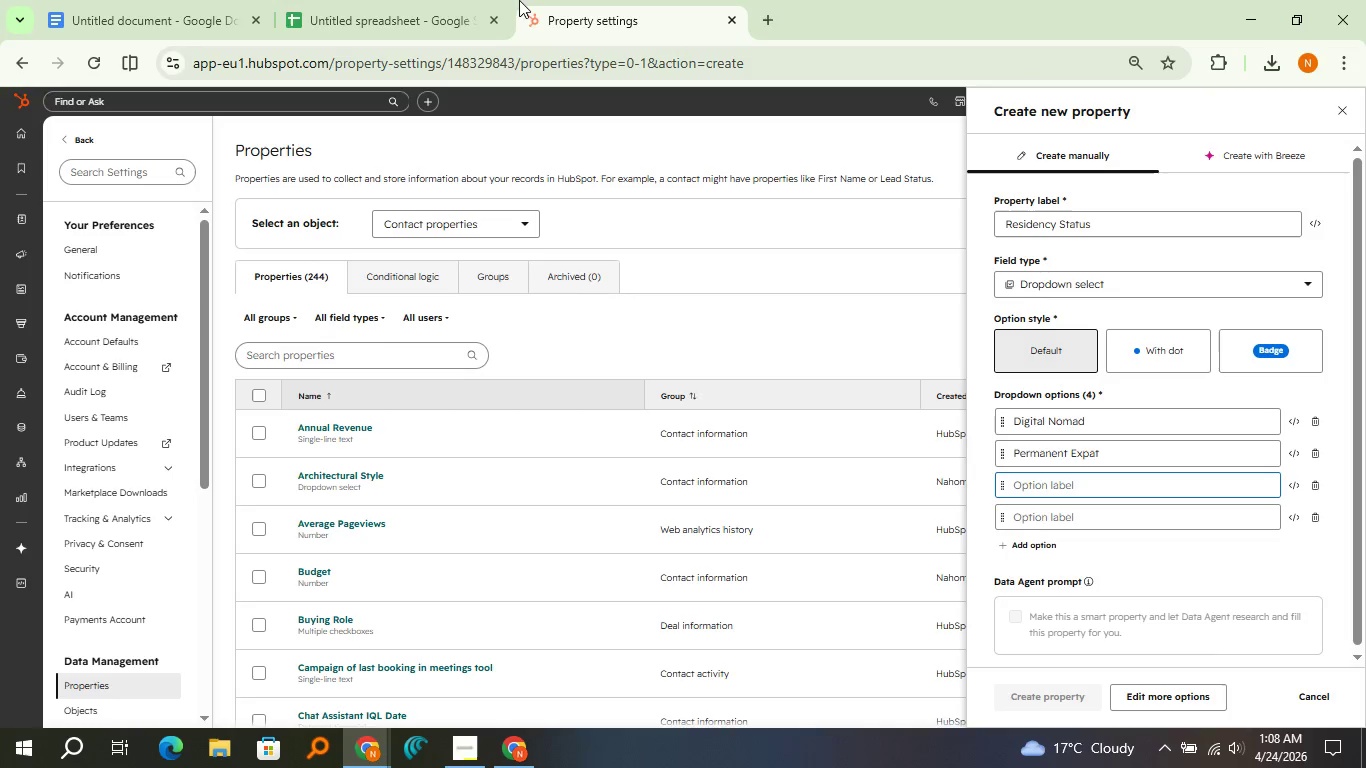 
left_click([480, 0])
 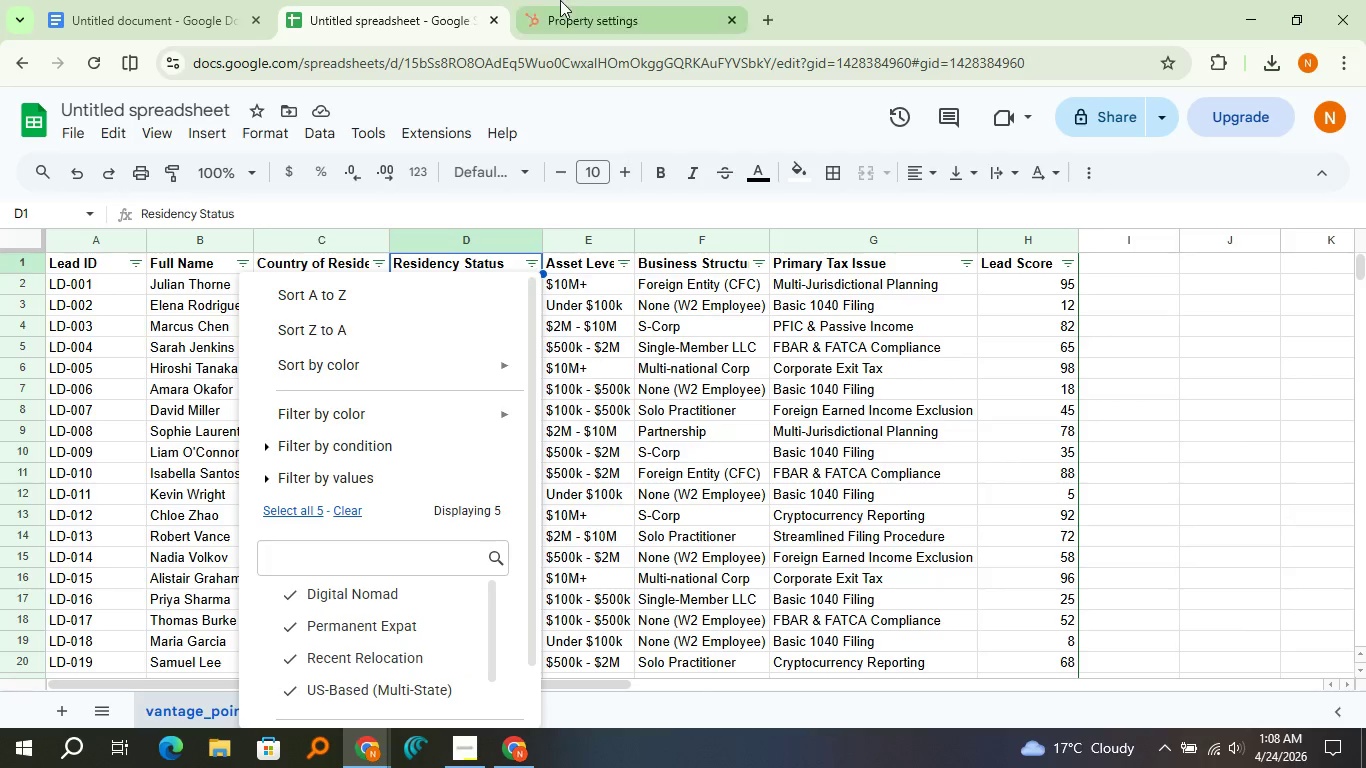 
left_click([576, 0])
 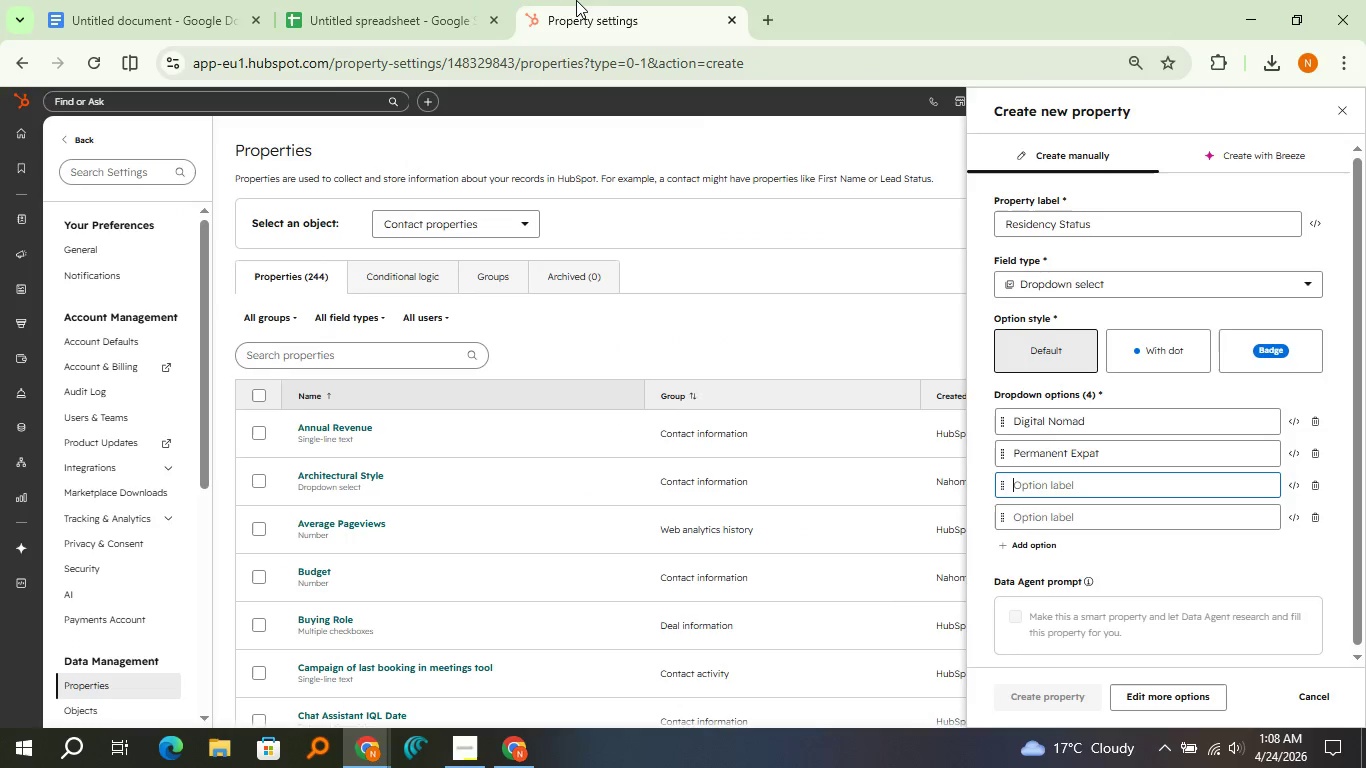 
type(Recent Relocation)
 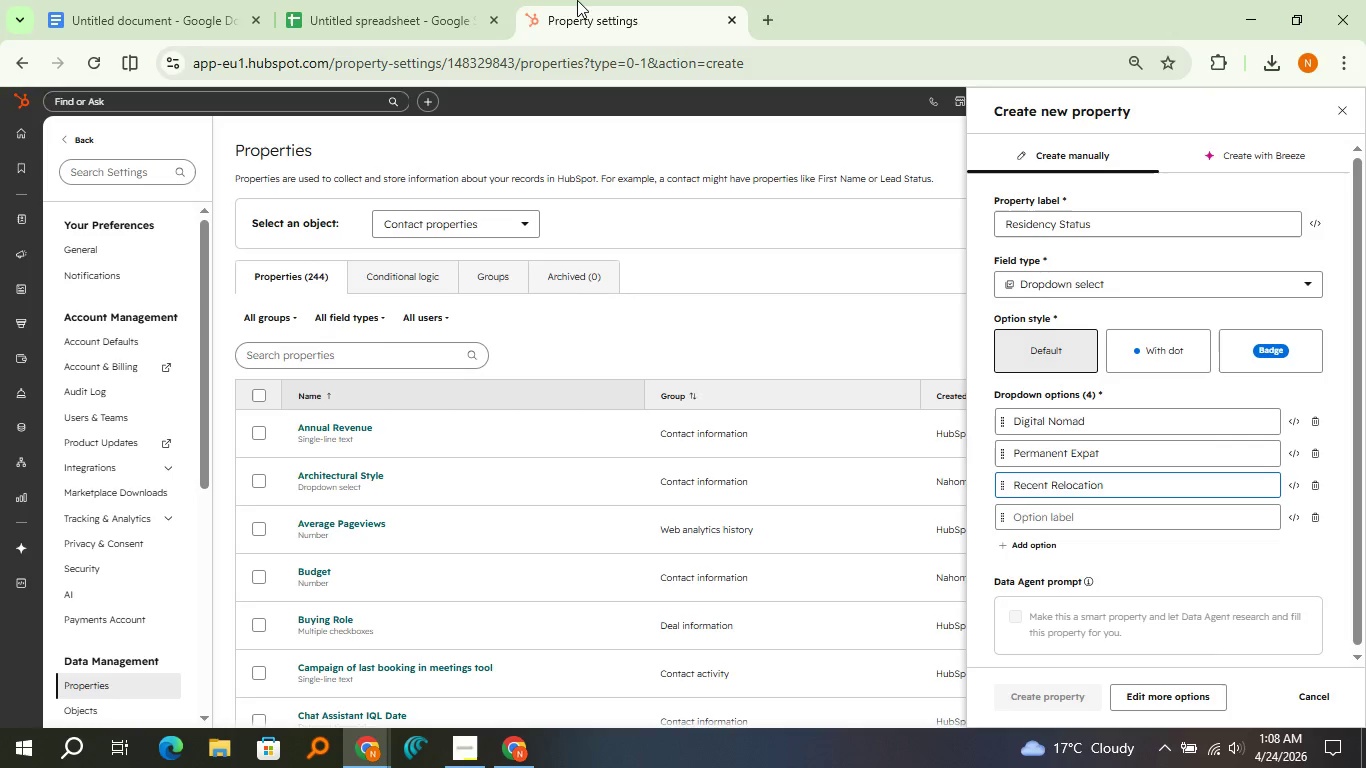 
key(ArrowDown)
 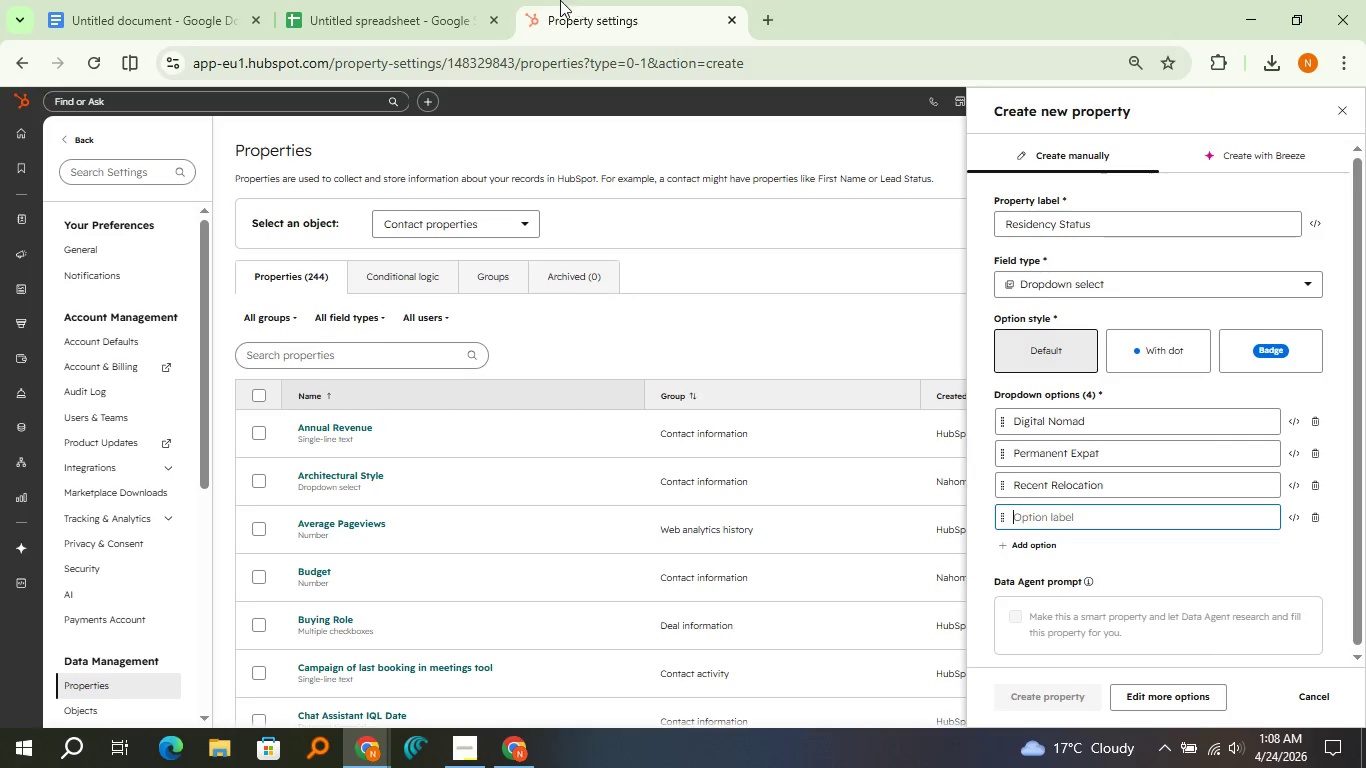 
left_click([379, 0])
 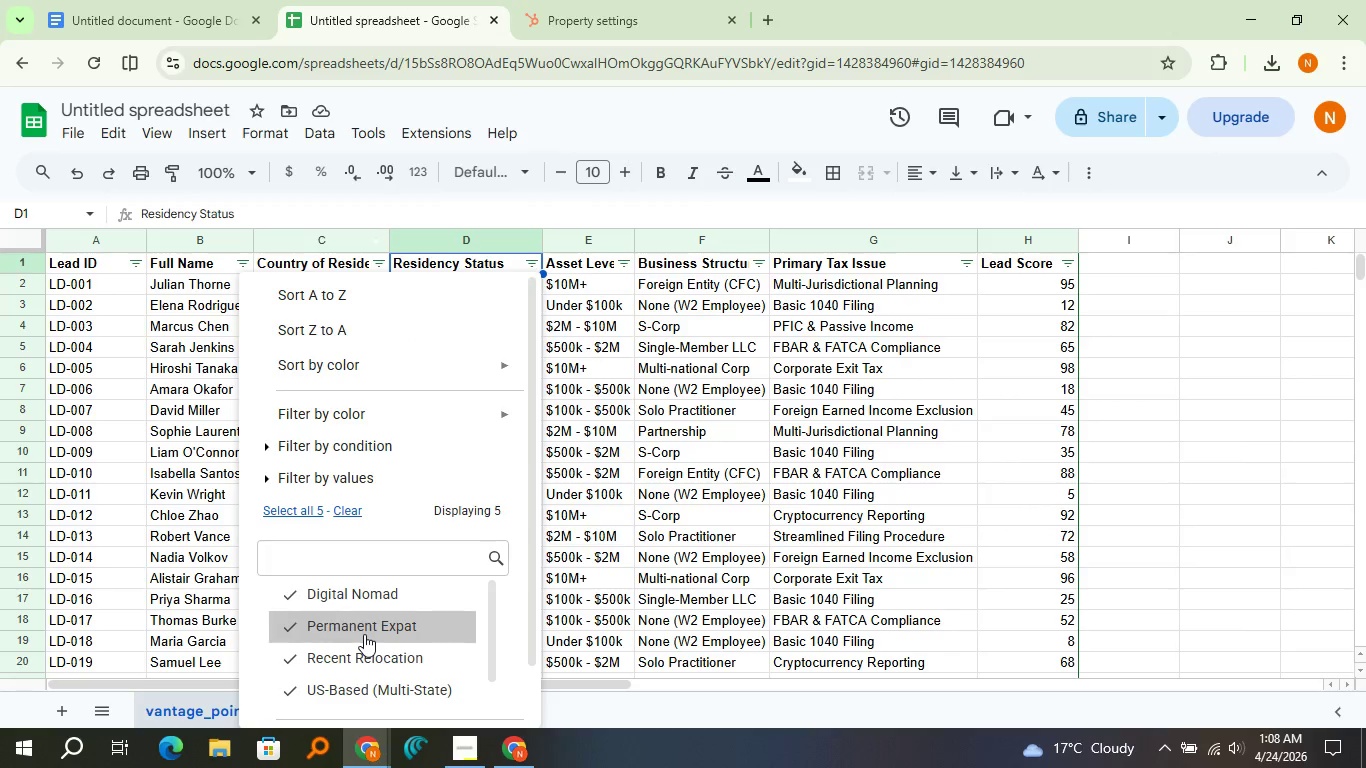 
scroll: coordinate [363, 634], scroll_direction: down, amount: 2.0
 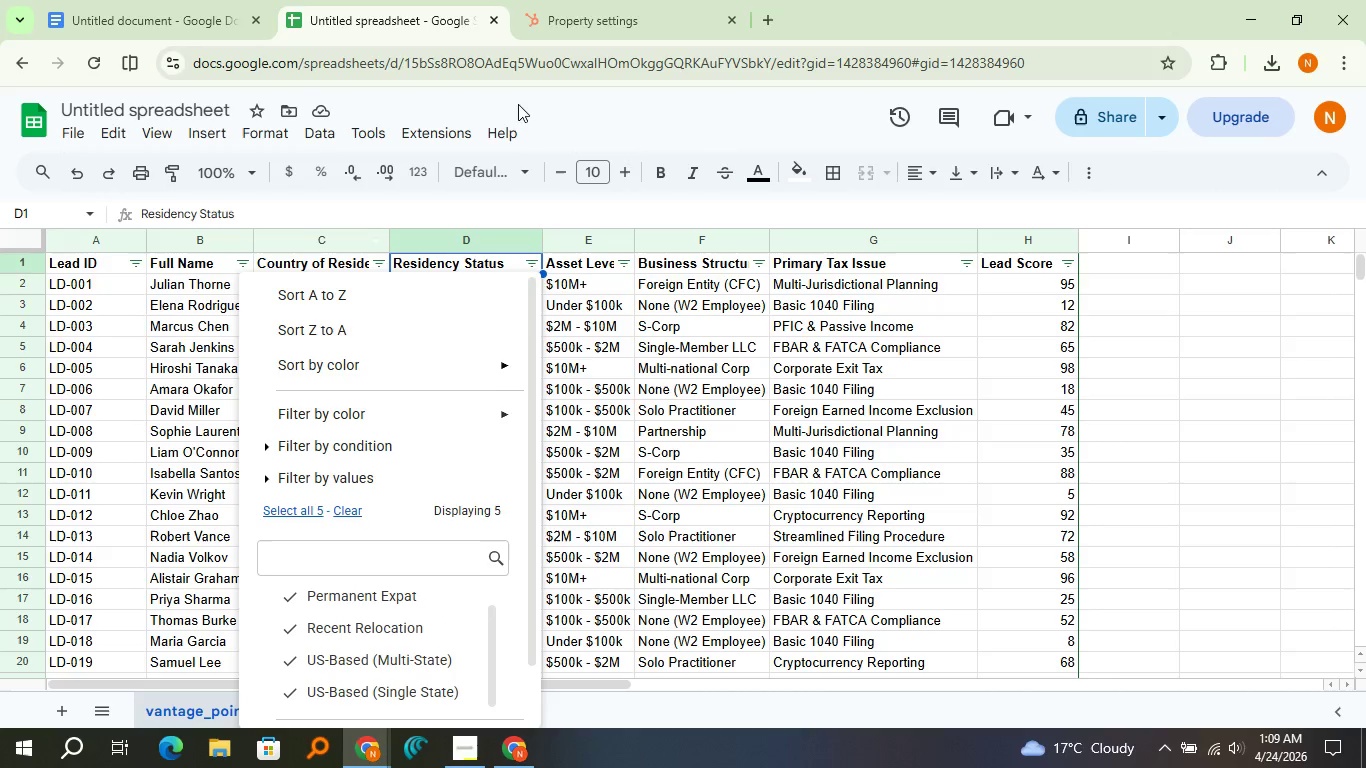 
left_click([627, 0])
 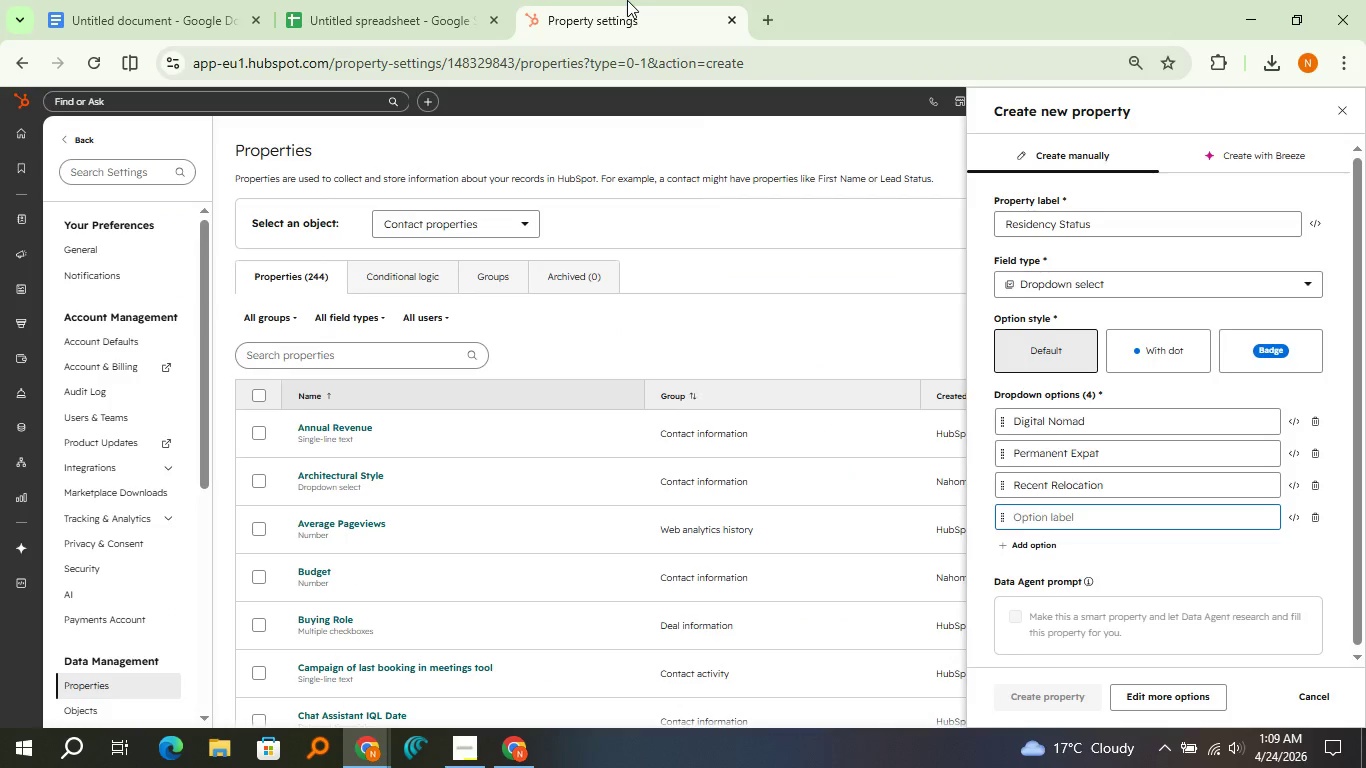 
type(US_)
key(Backspace)
type(-Based)
 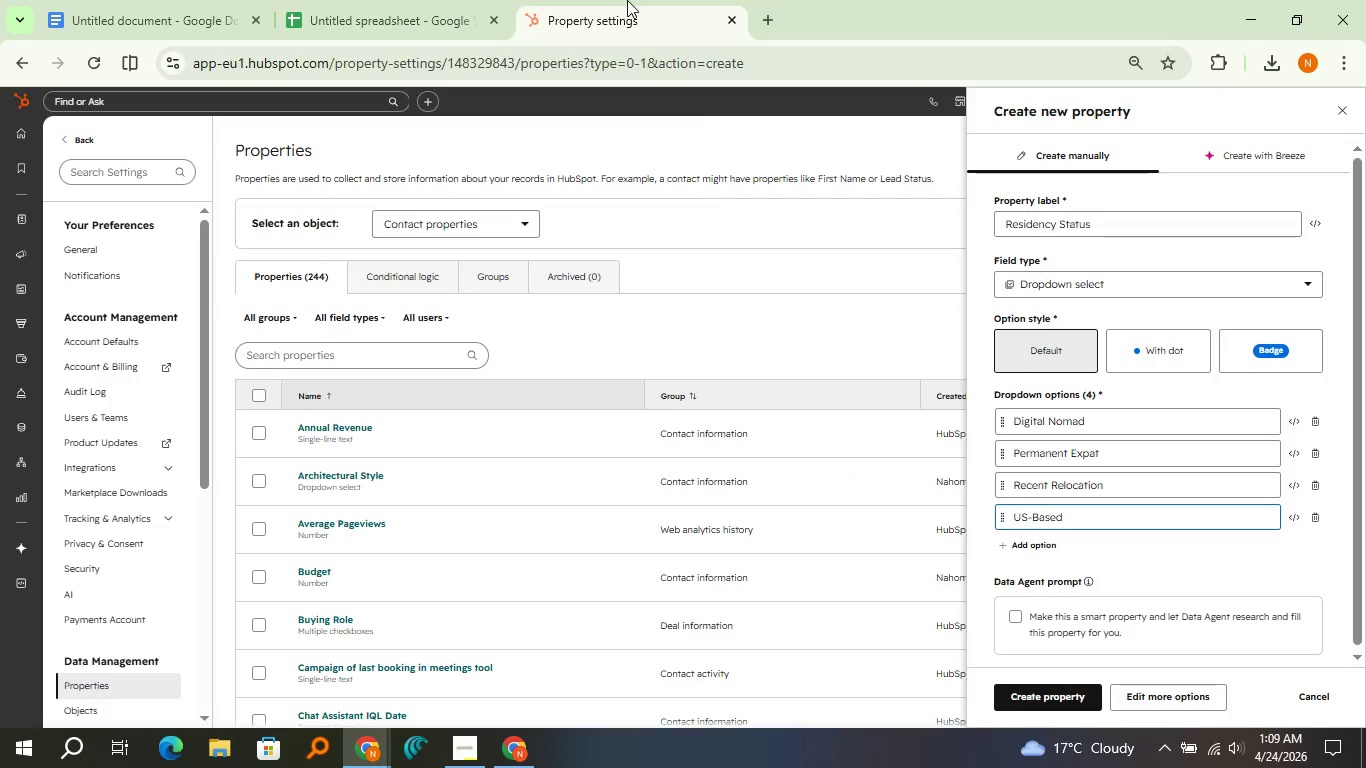 
left_click([415, 0])
 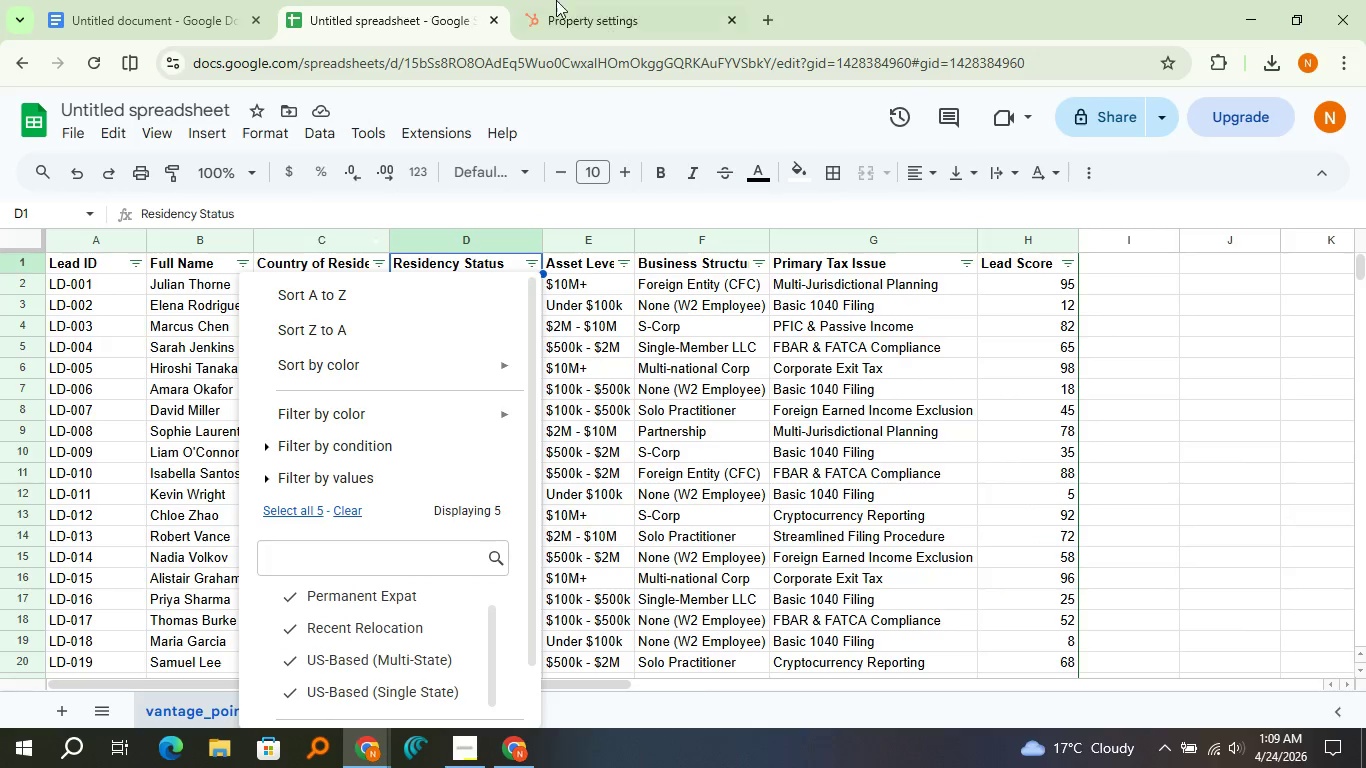 
left_click([628, 0])
 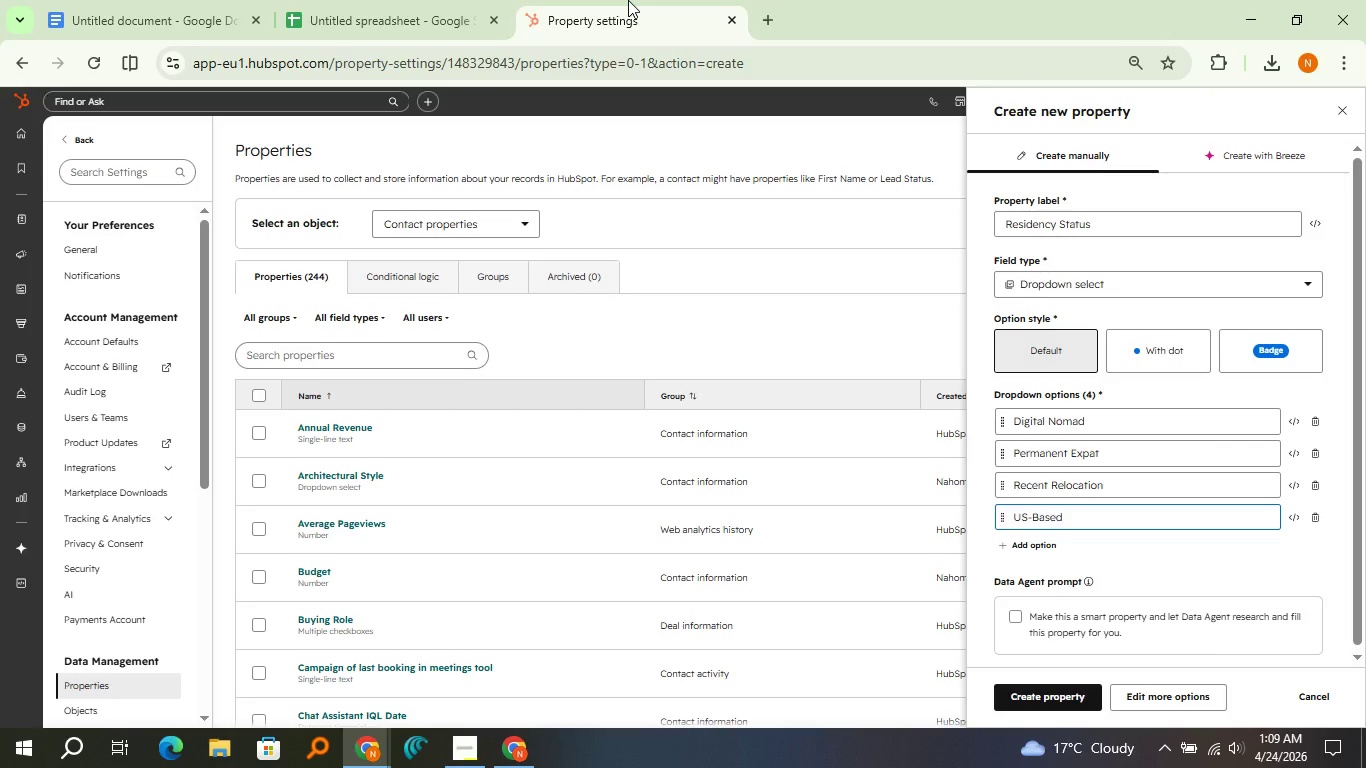 
type(())
 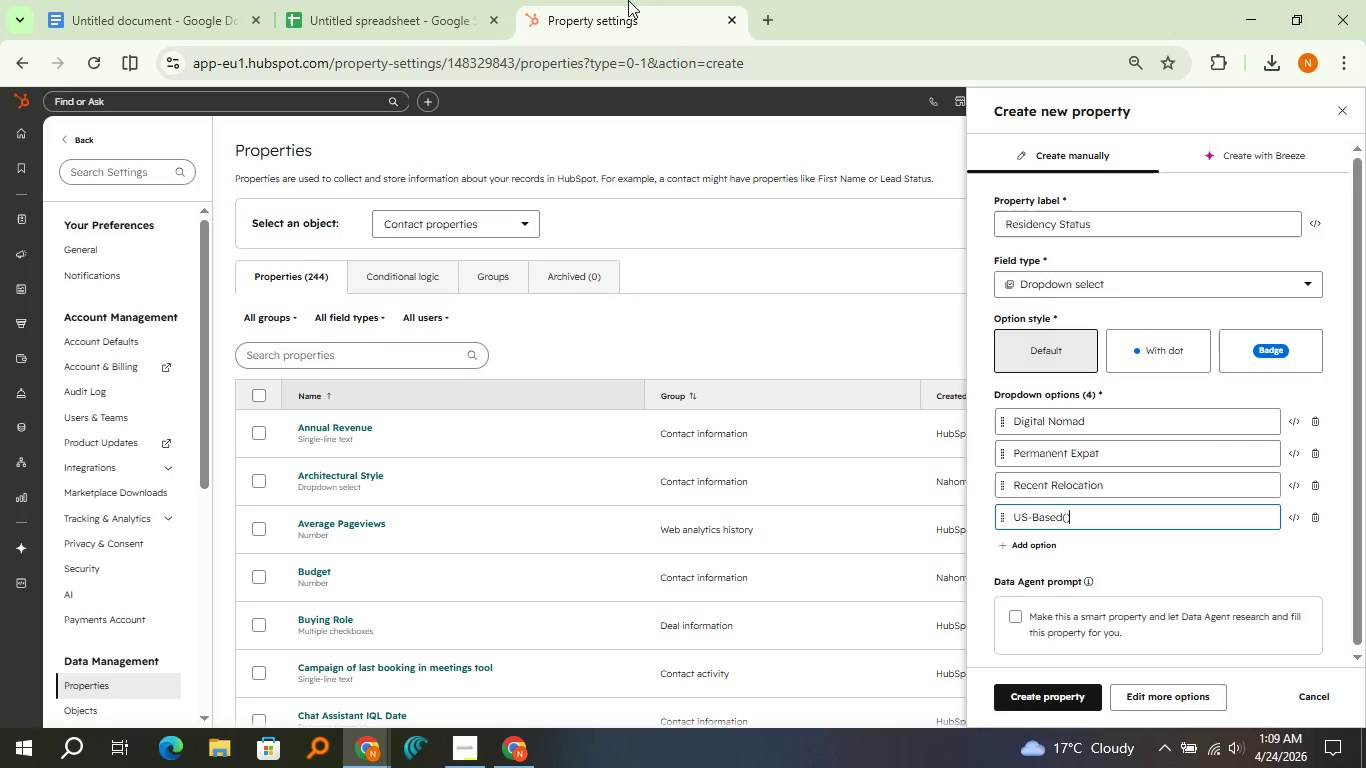 
key(ArrowLeft)
 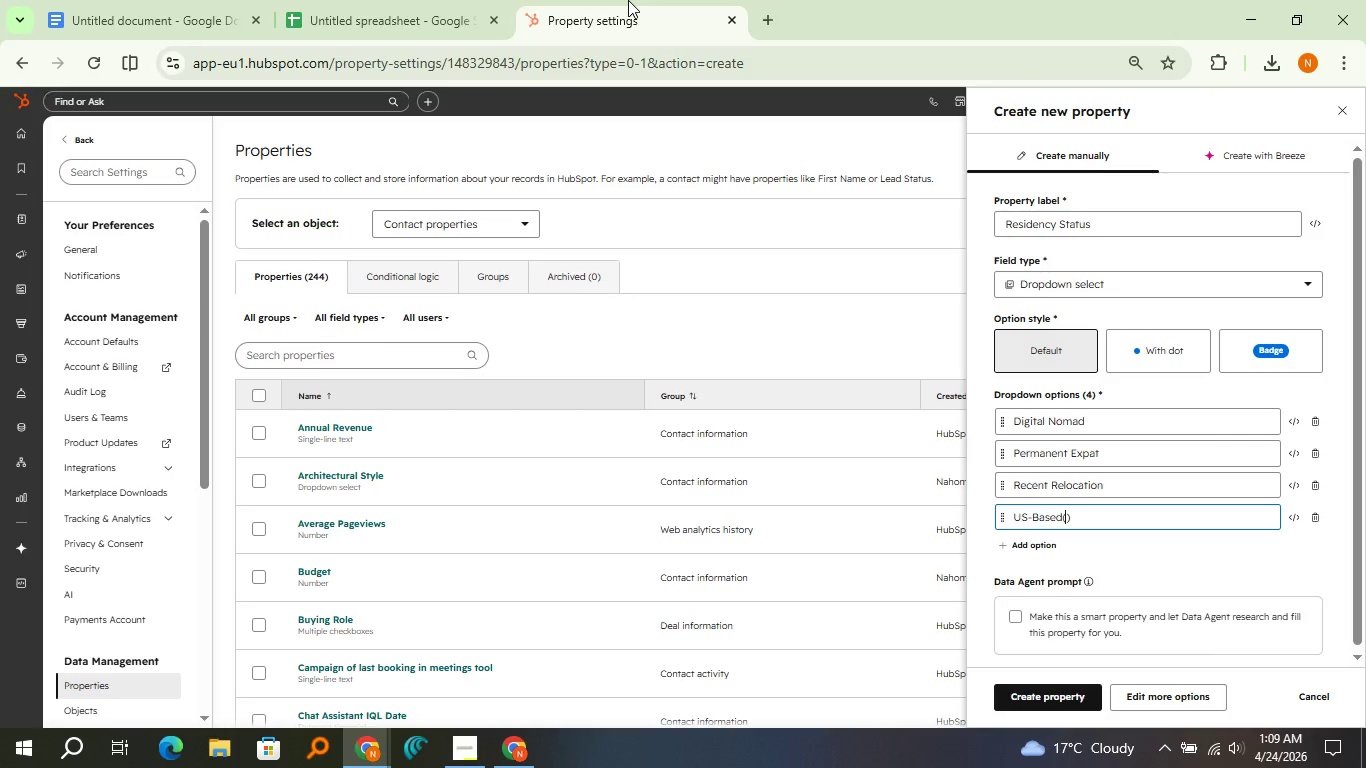 
type(Multi state)
 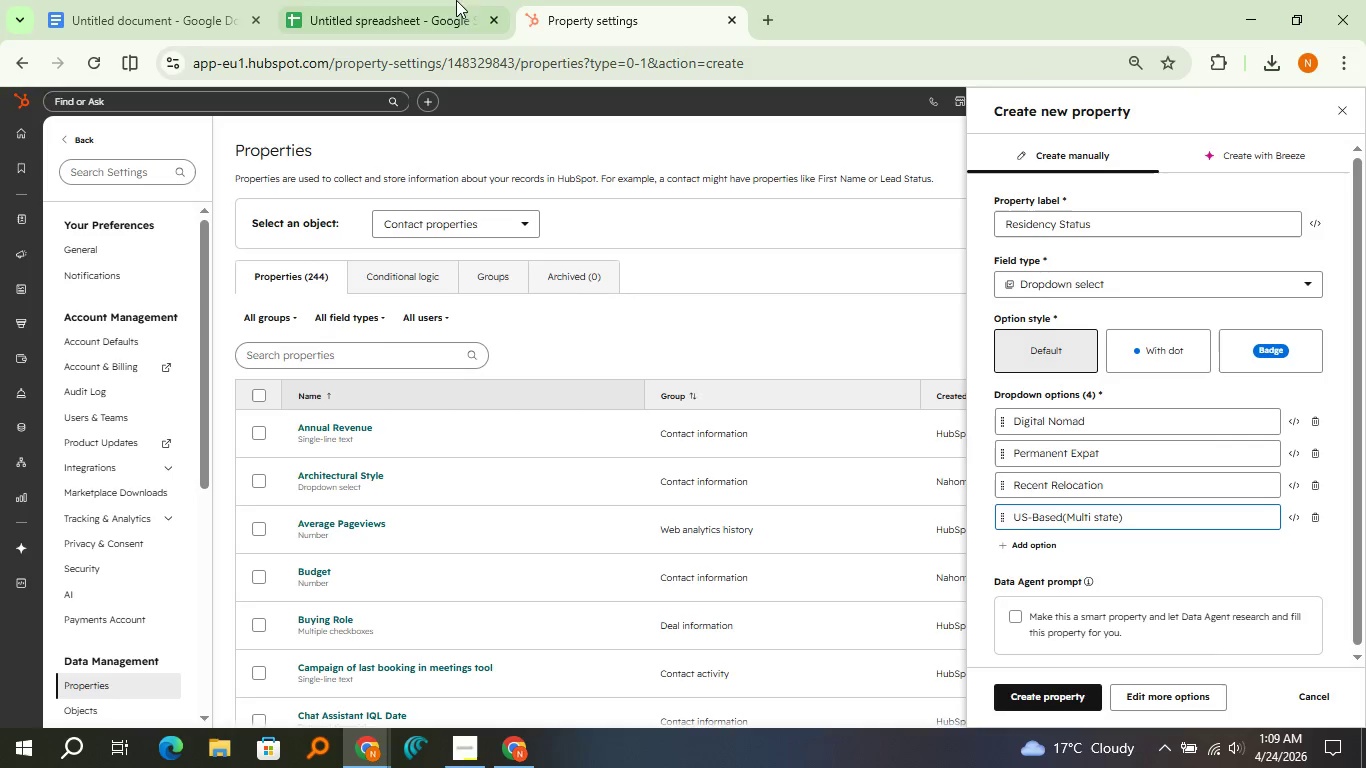 
left_click([392, 0])
 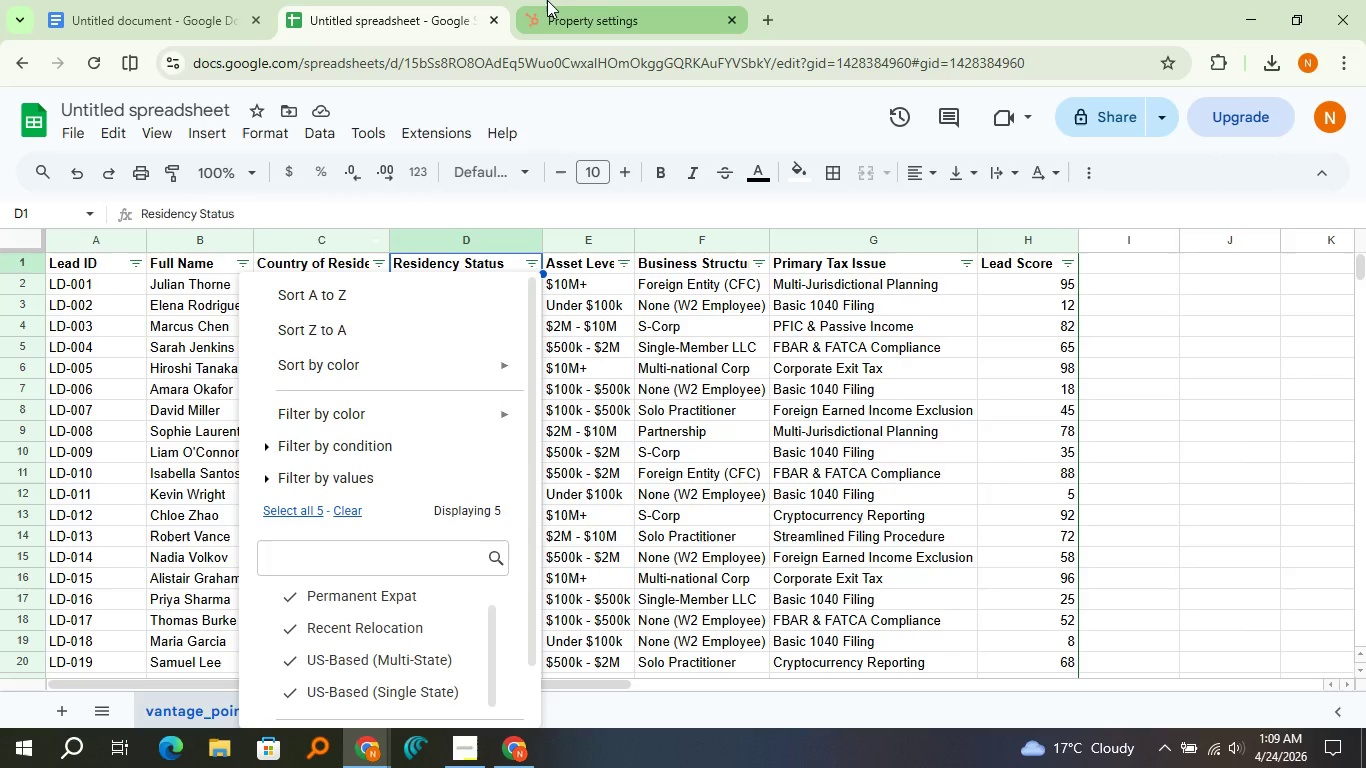 
left_click([547, 0])
 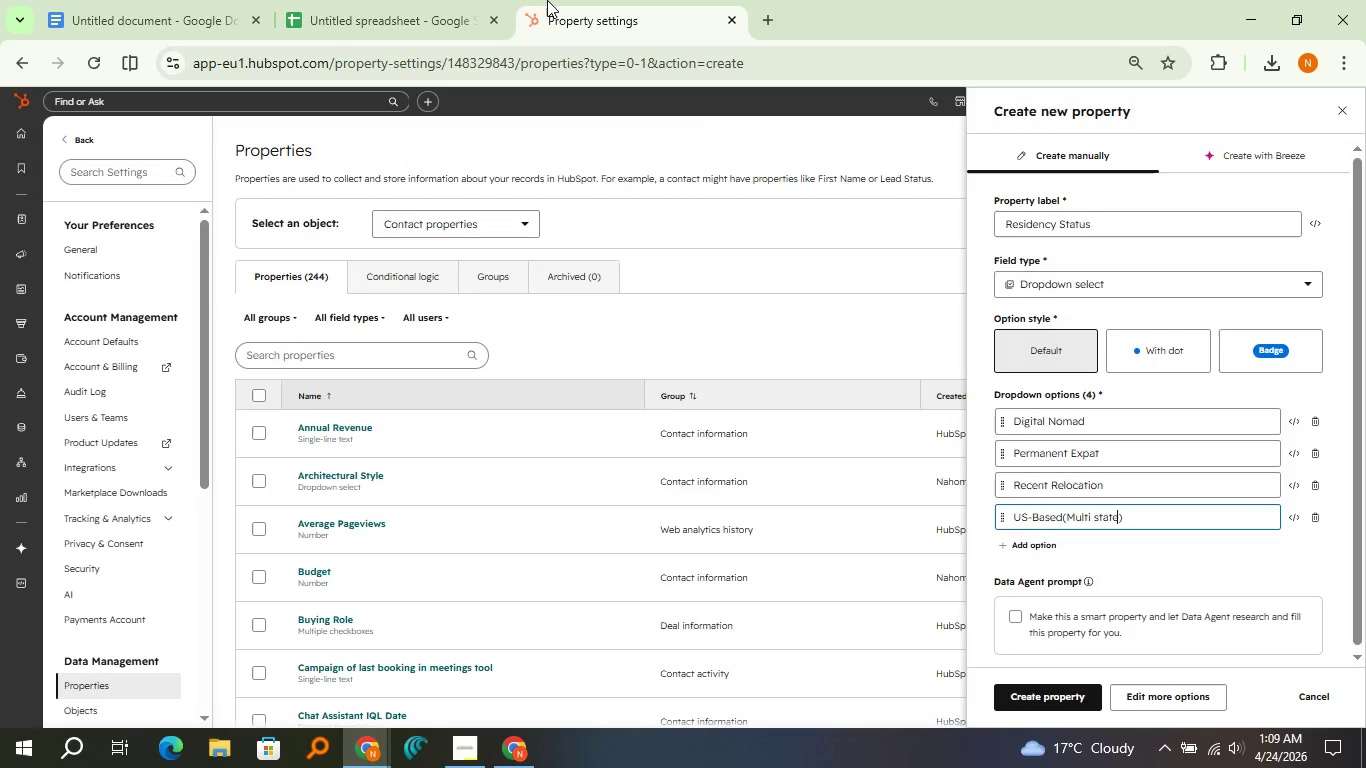 
key(ArrowLeft)
 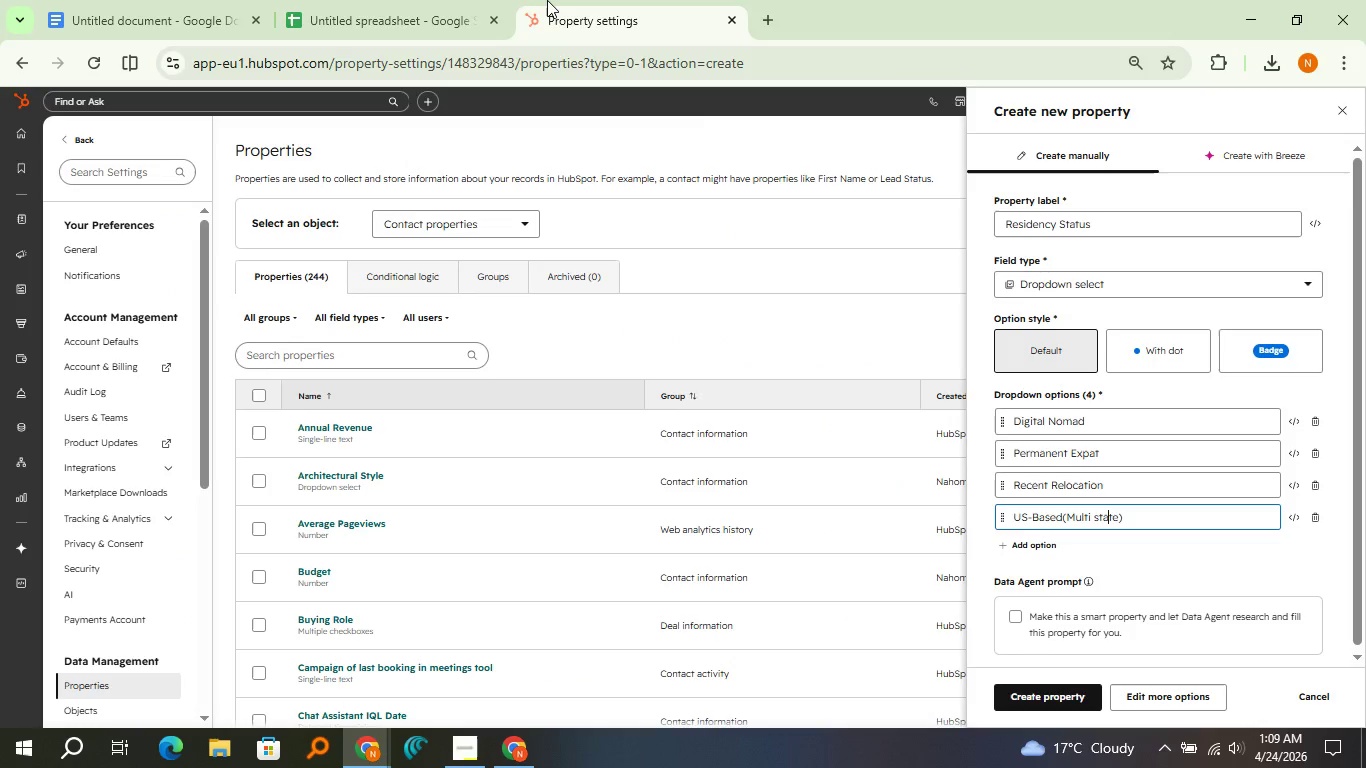 
key(ArrowLeft)
 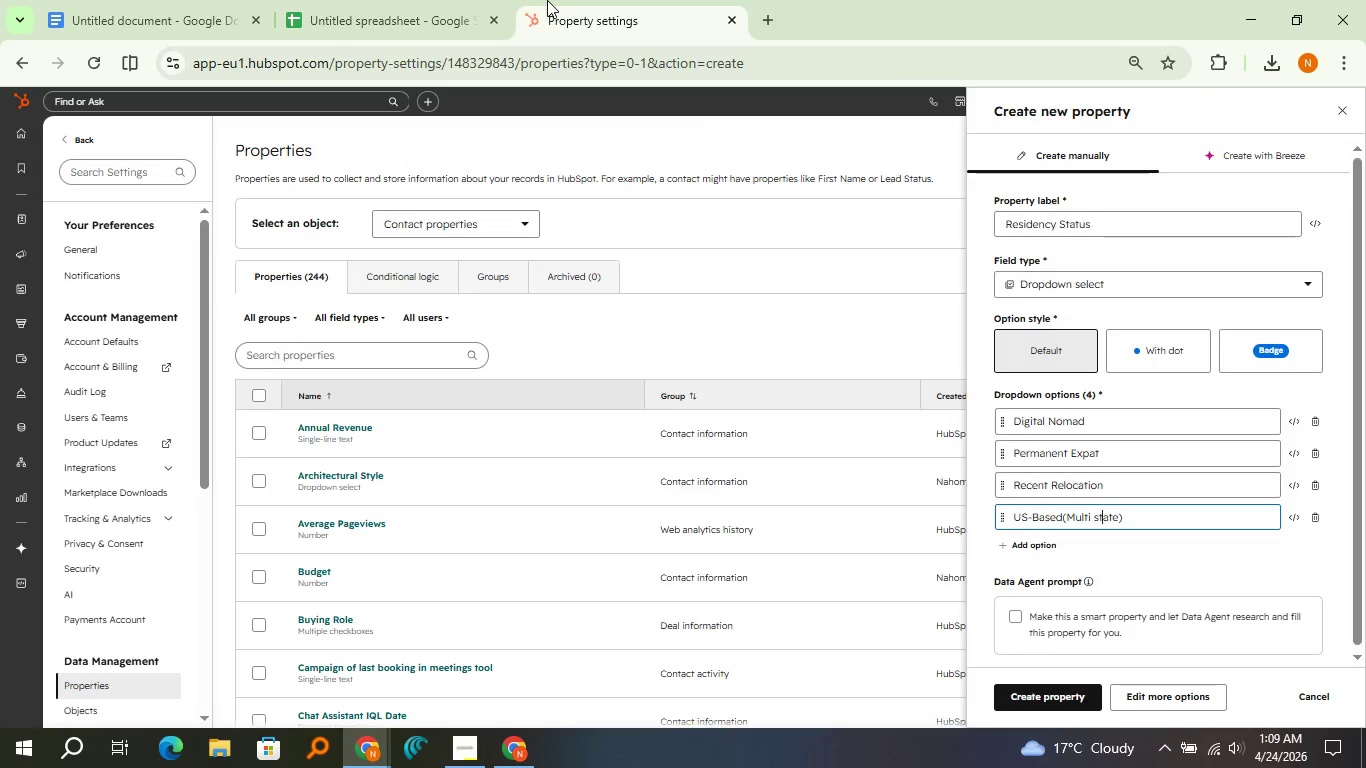 
key(ArrowLeft)
 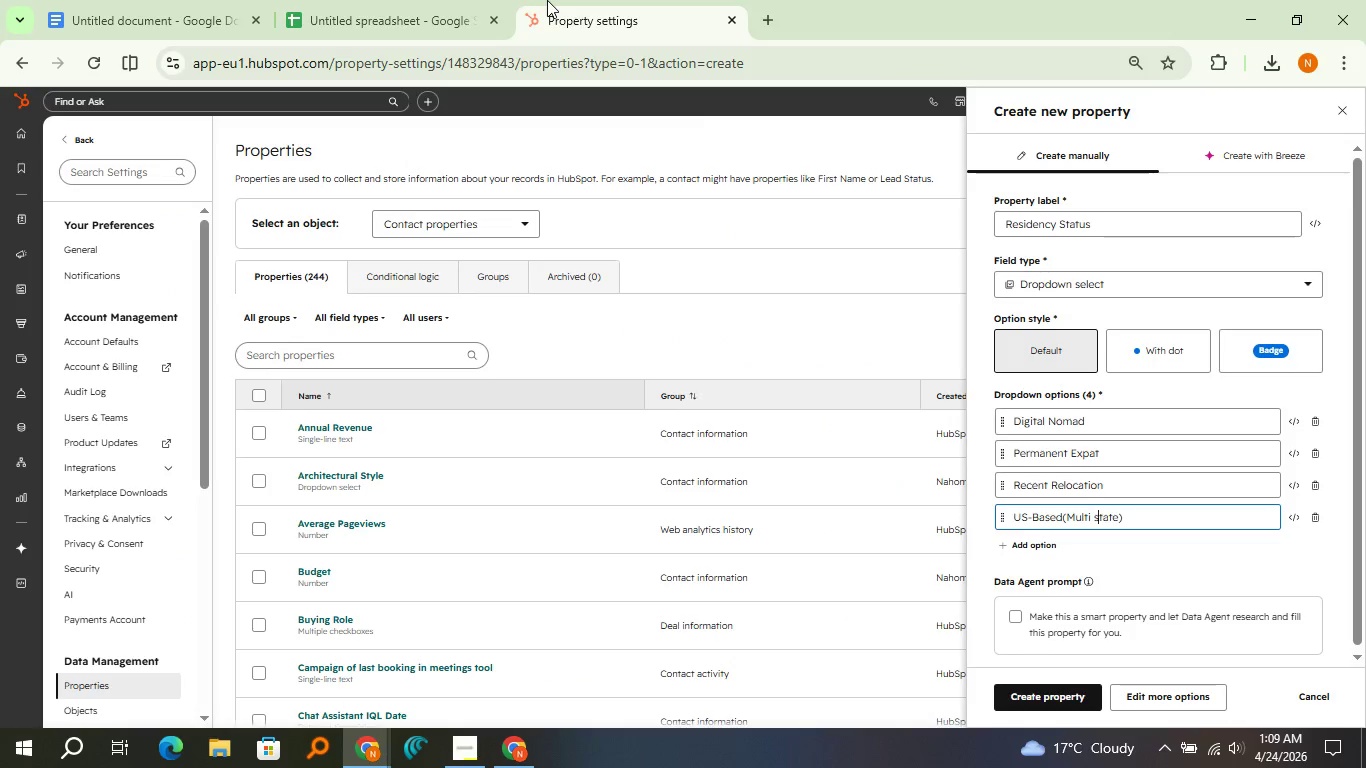 
key(ArrowLeft)
 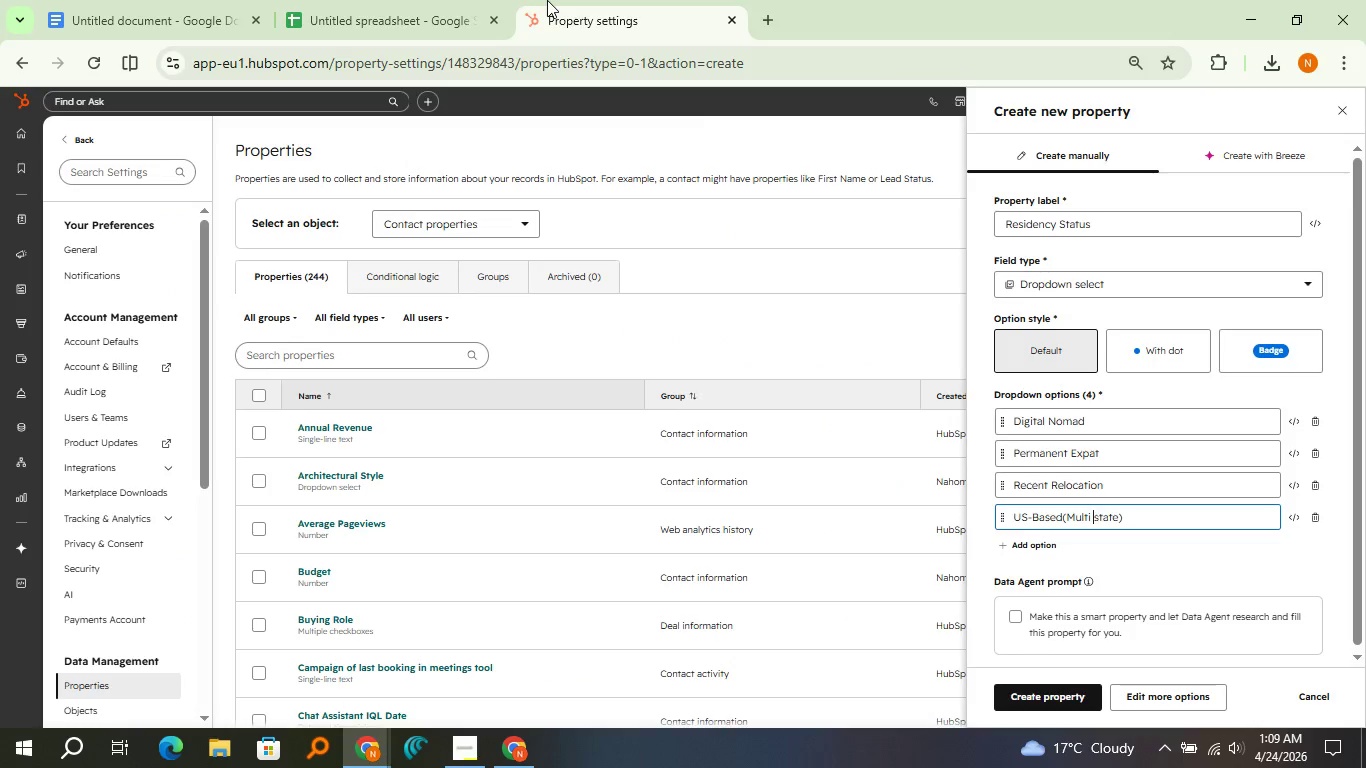 
key(ArrowLeft)
 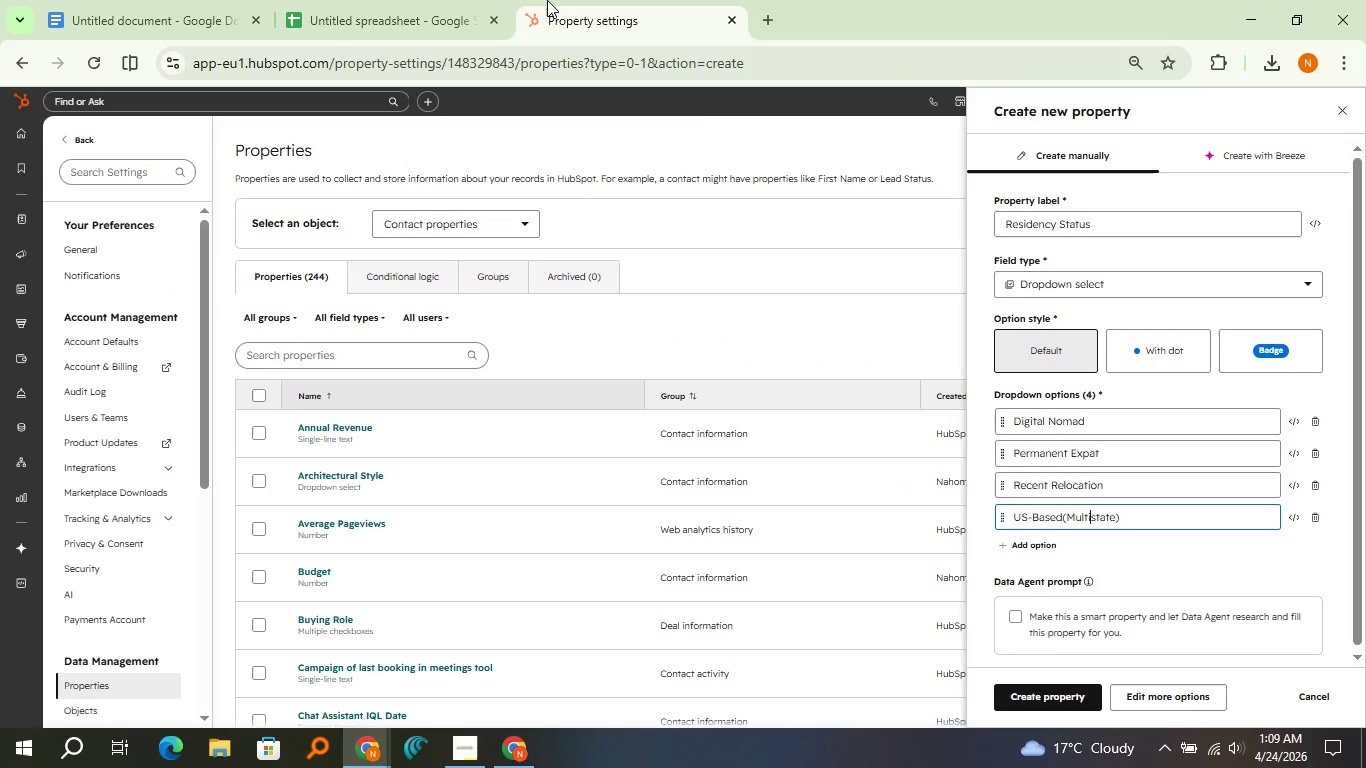 
key(Backspace)
 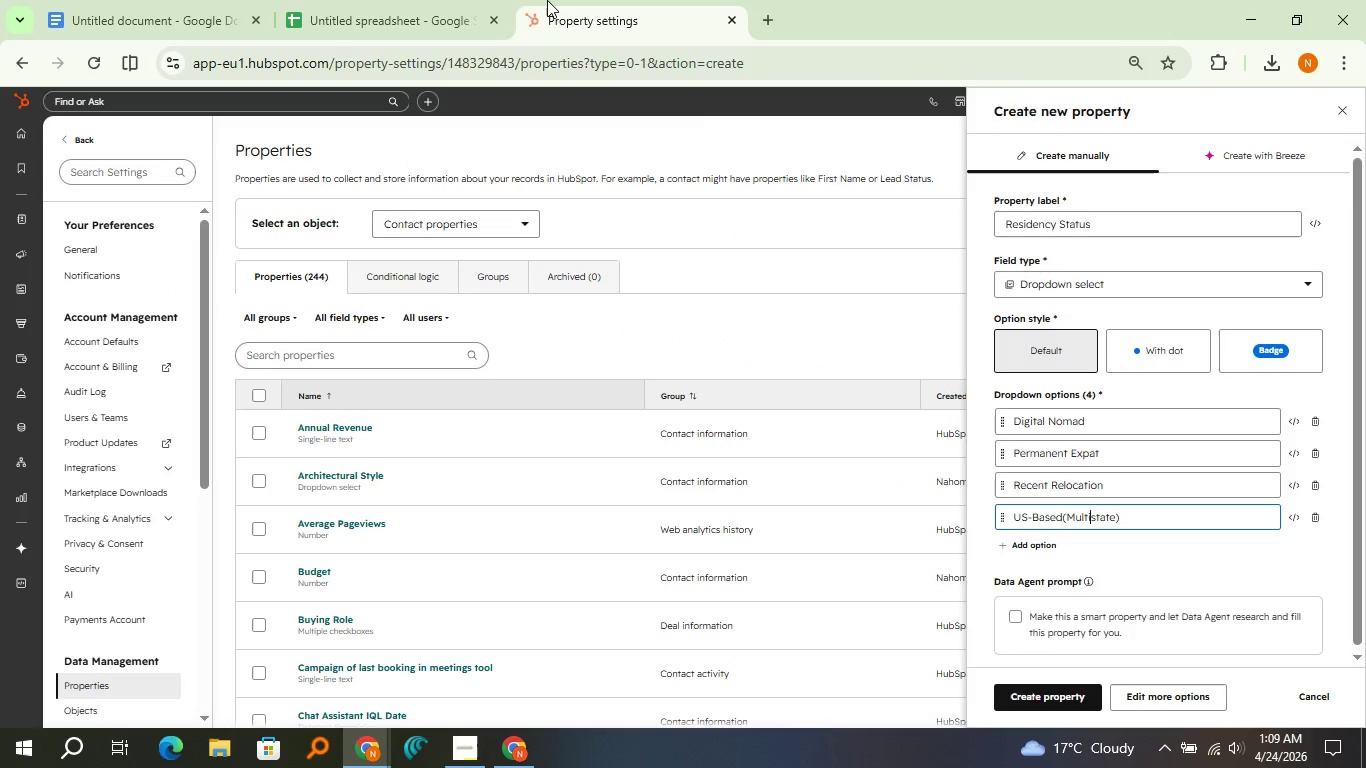 
key(Minus)
 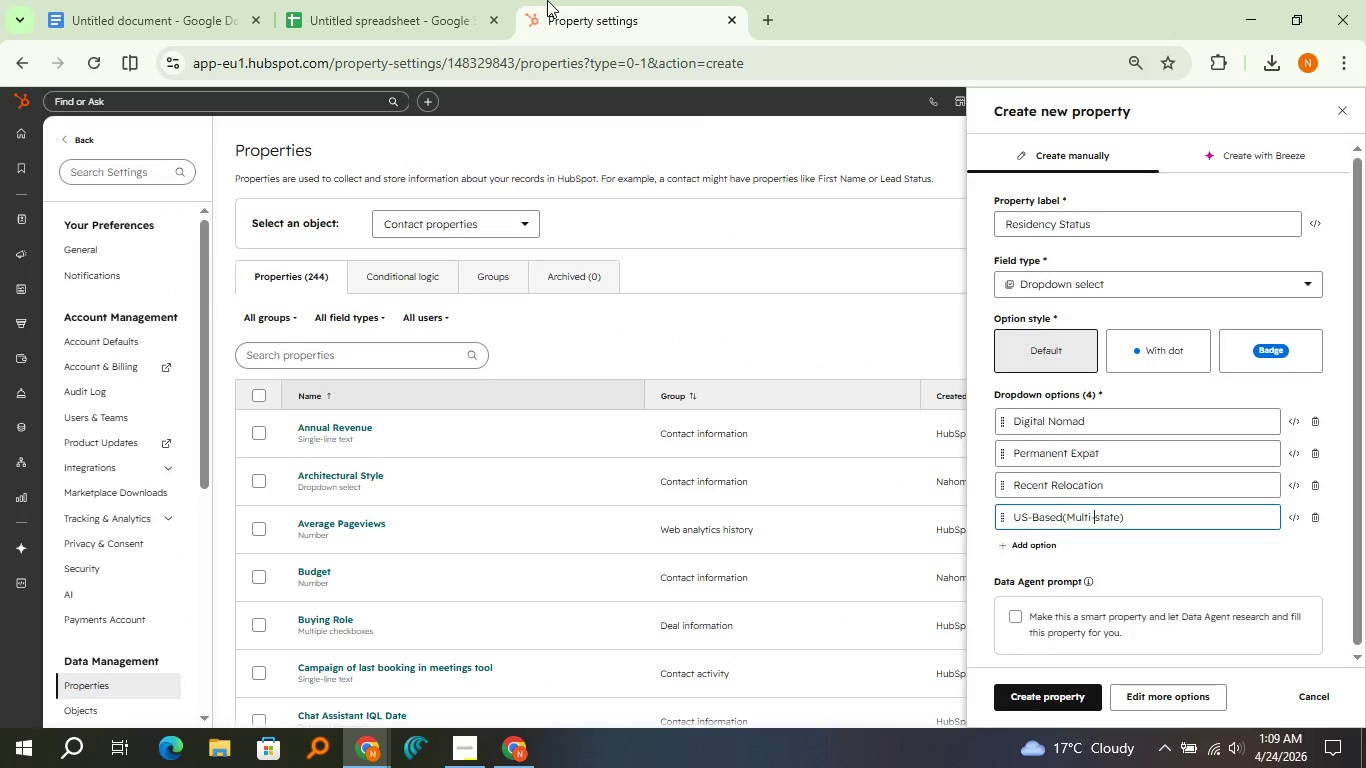 
key(Delete)
 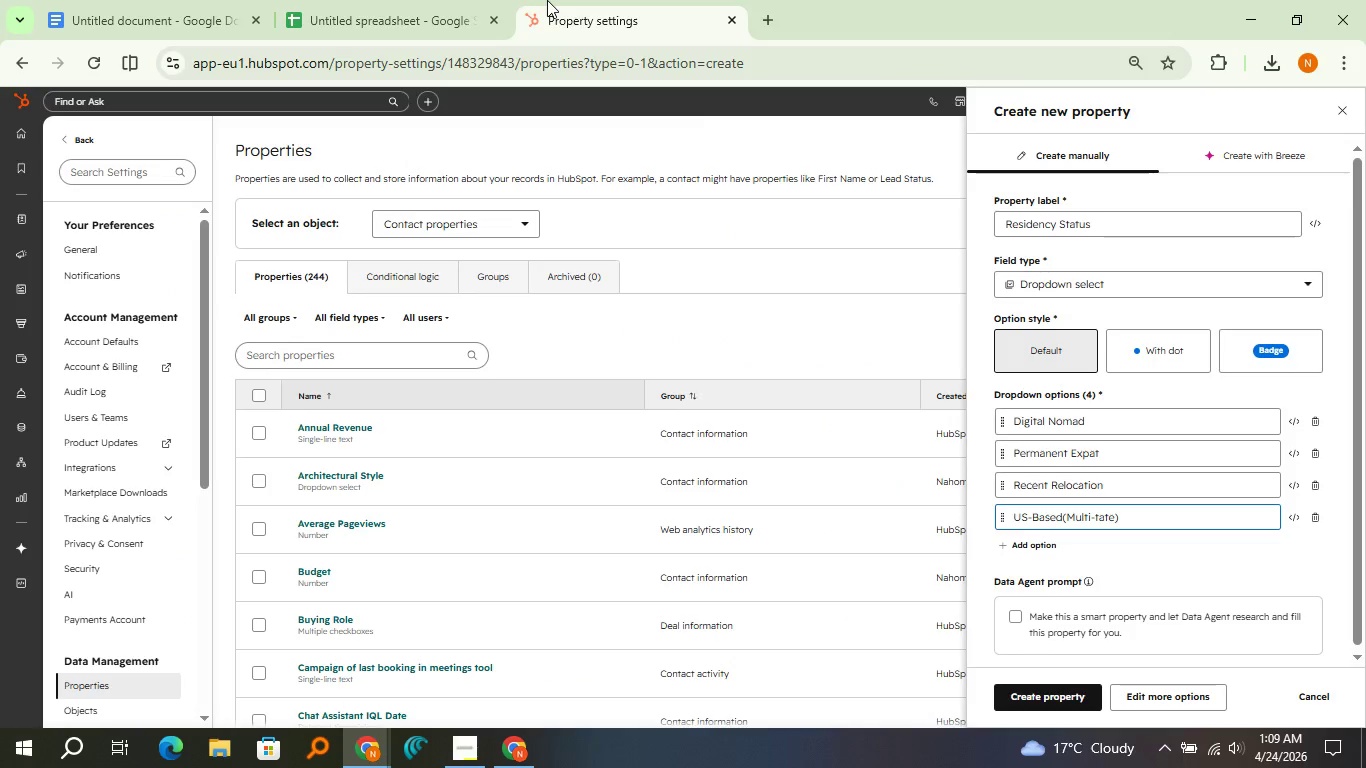 
key(Shift+S)
 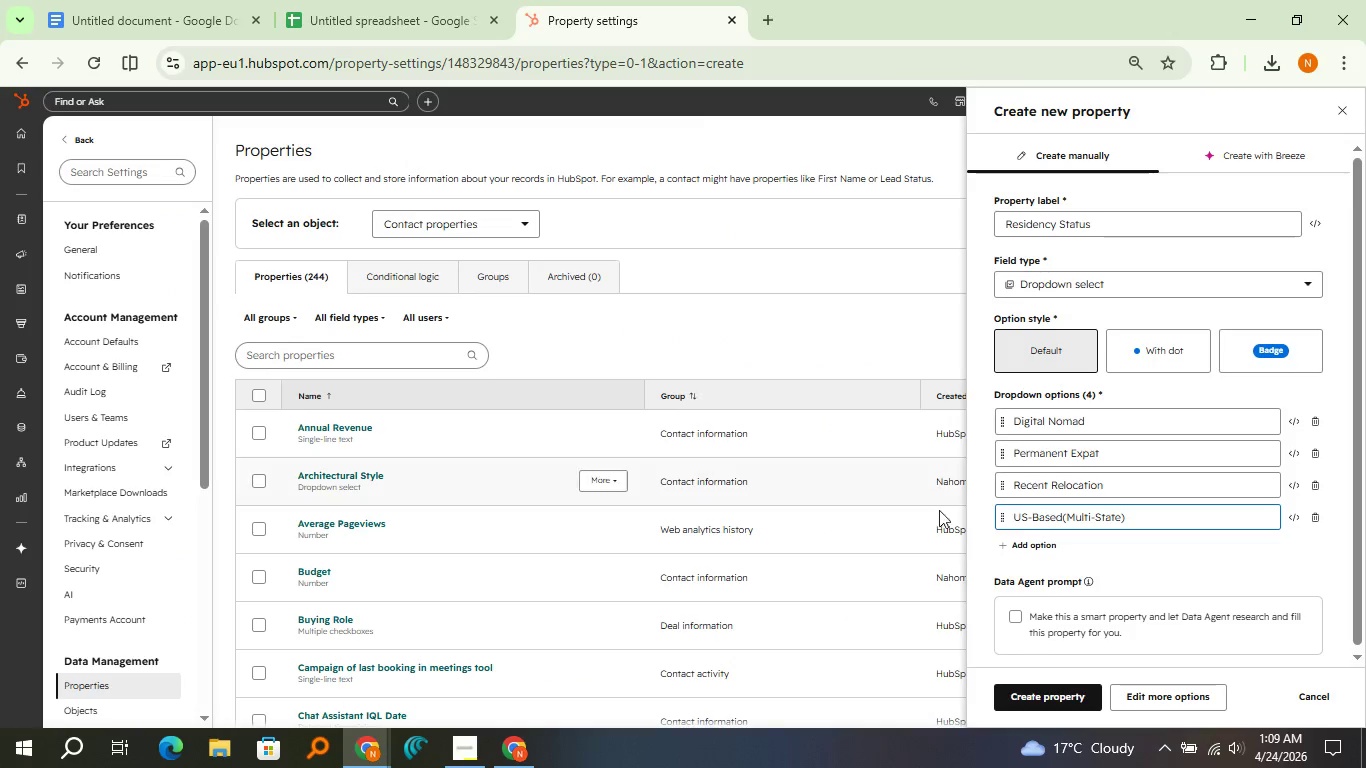 
left_click([1044, 550])
 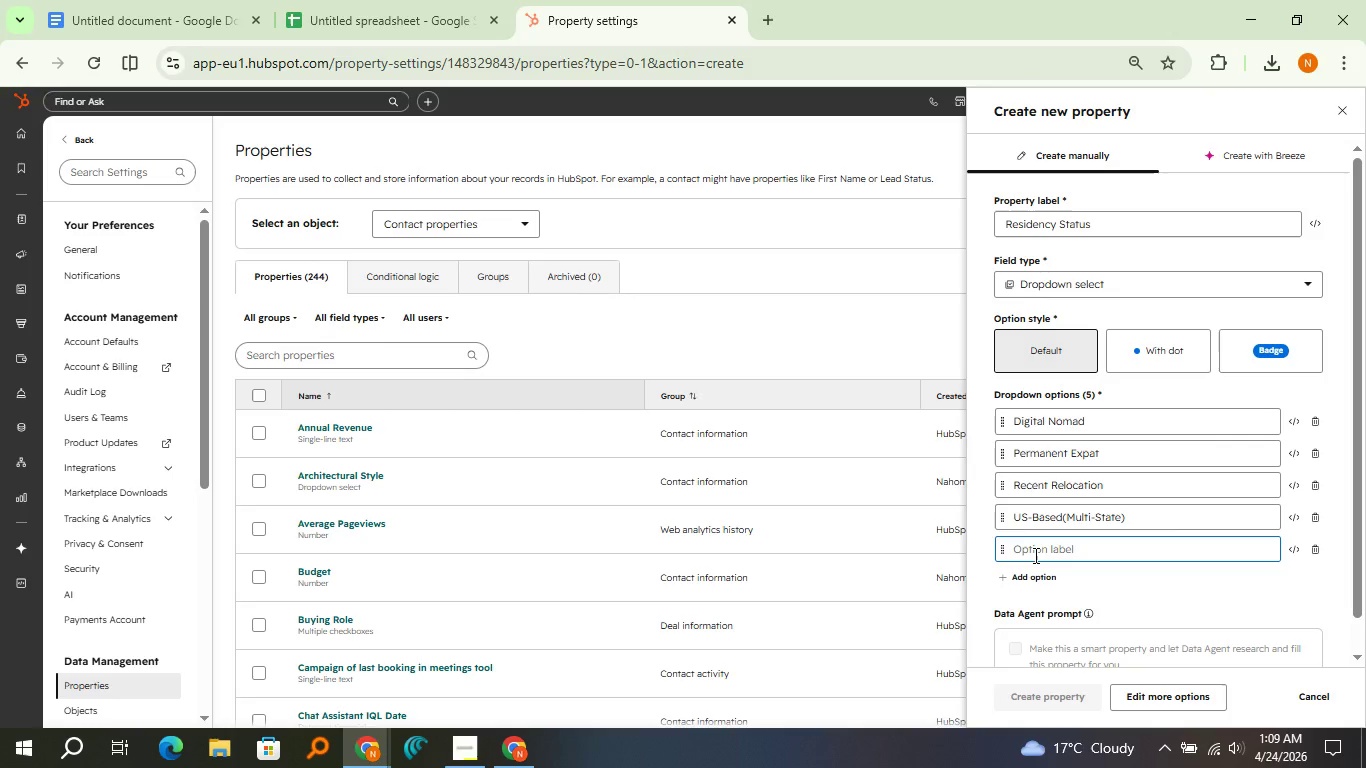 
left_click([1034, 555])
 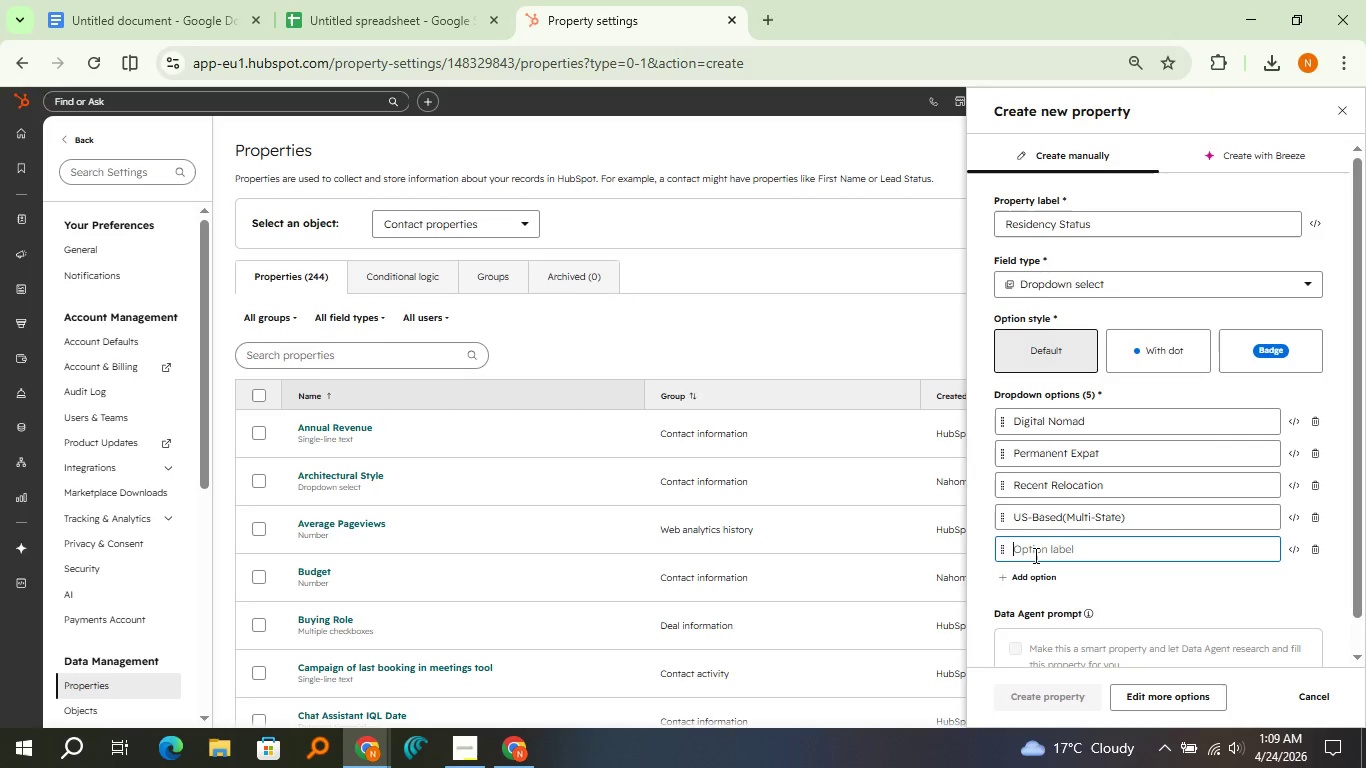 
type(Us)
key(Backspace)
type(S )
key(Backspace)
type(_Based)
 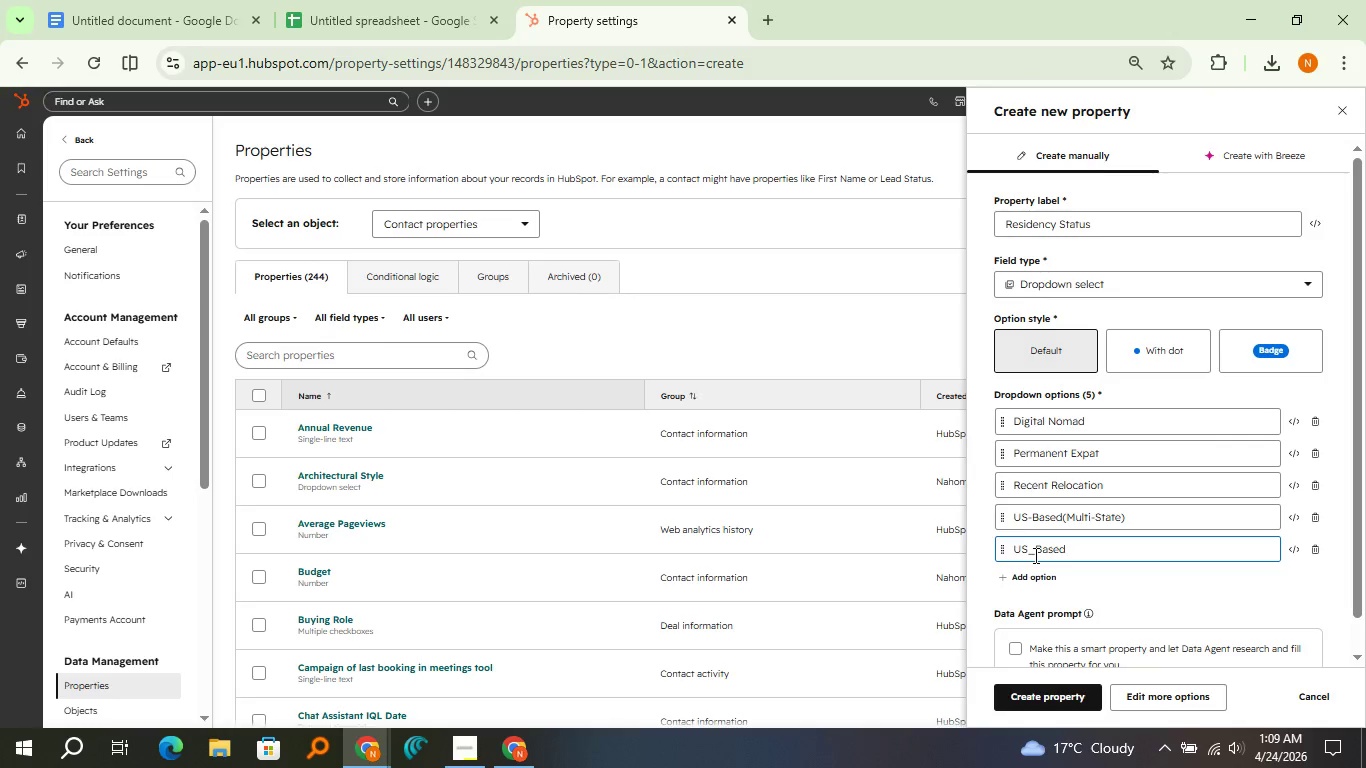 
hold_key(key=ArrowLeft, duration=0.36)
 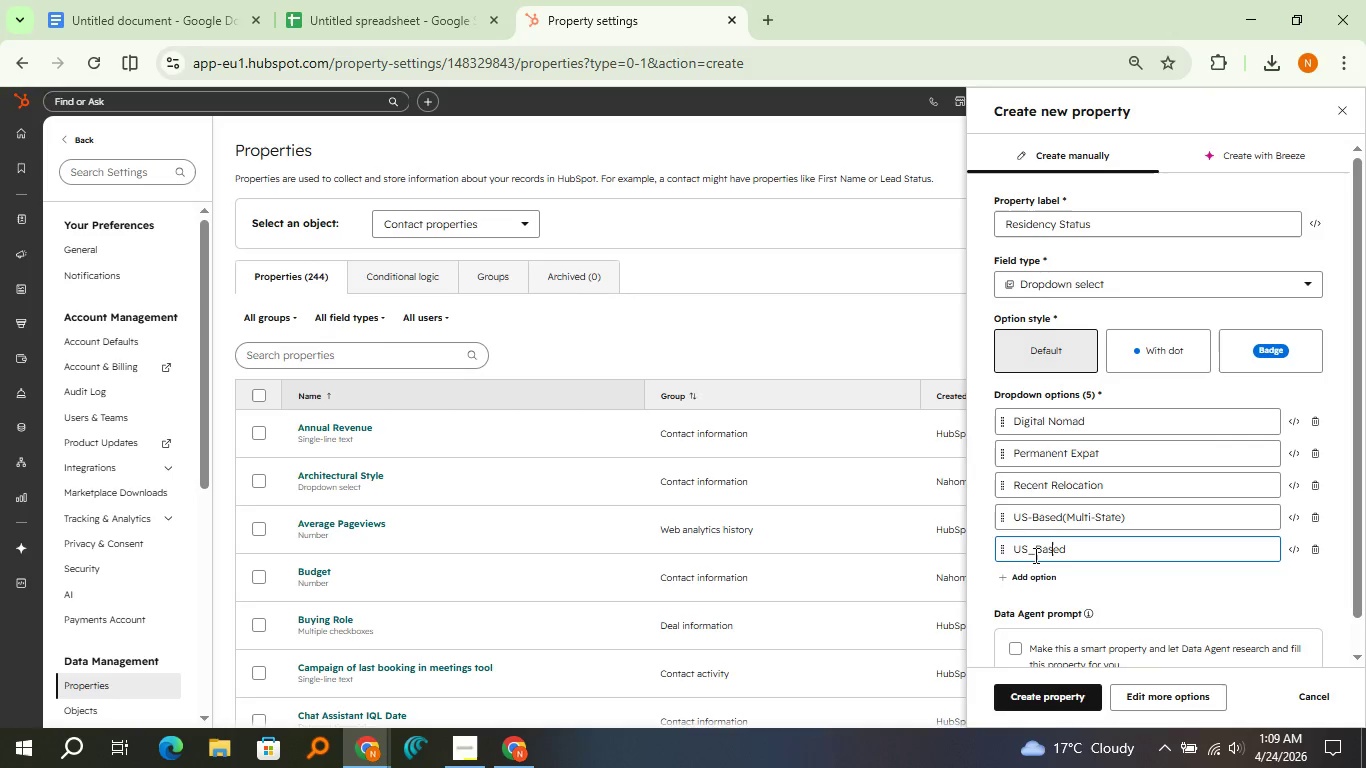 
key(ArrowLeft)
 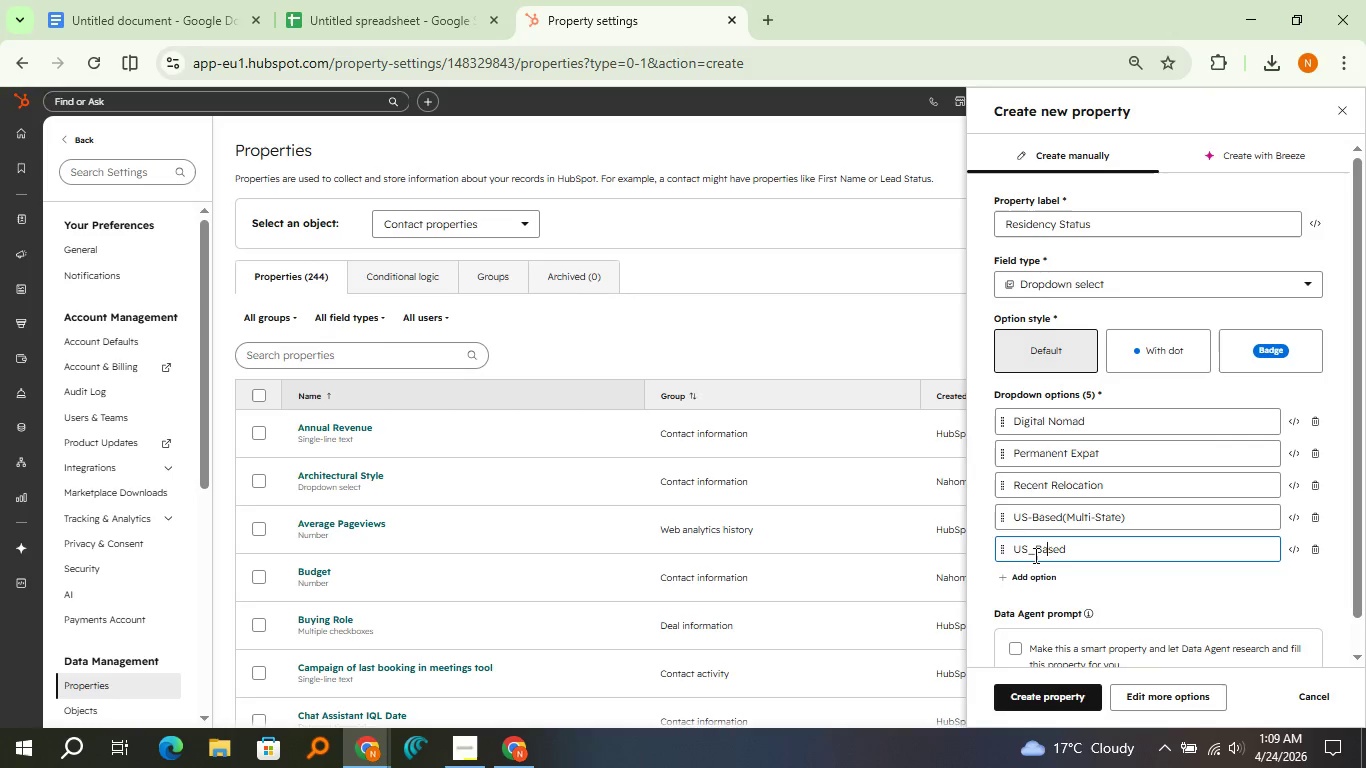 
key(ArrowLeft)
 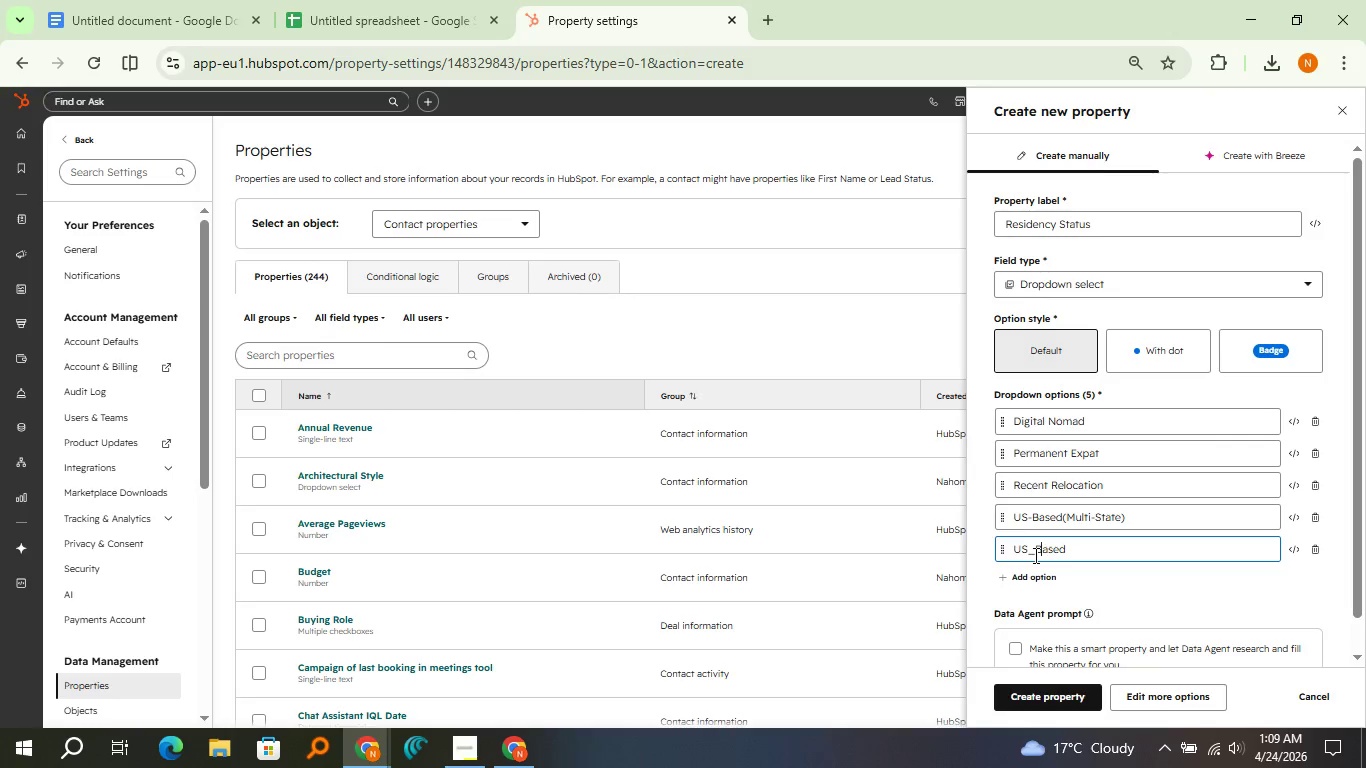 
key(ArrowLeft)
 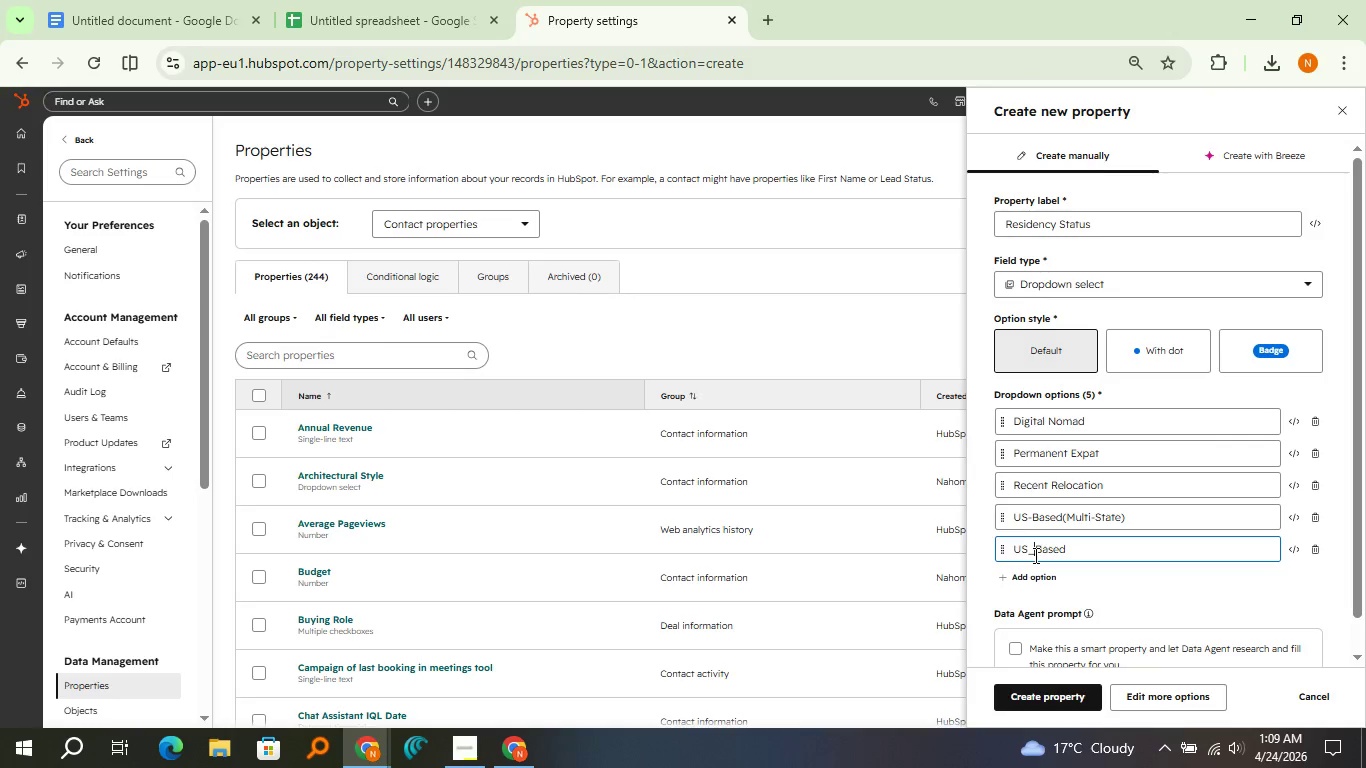 
key(ArrowLeft)
 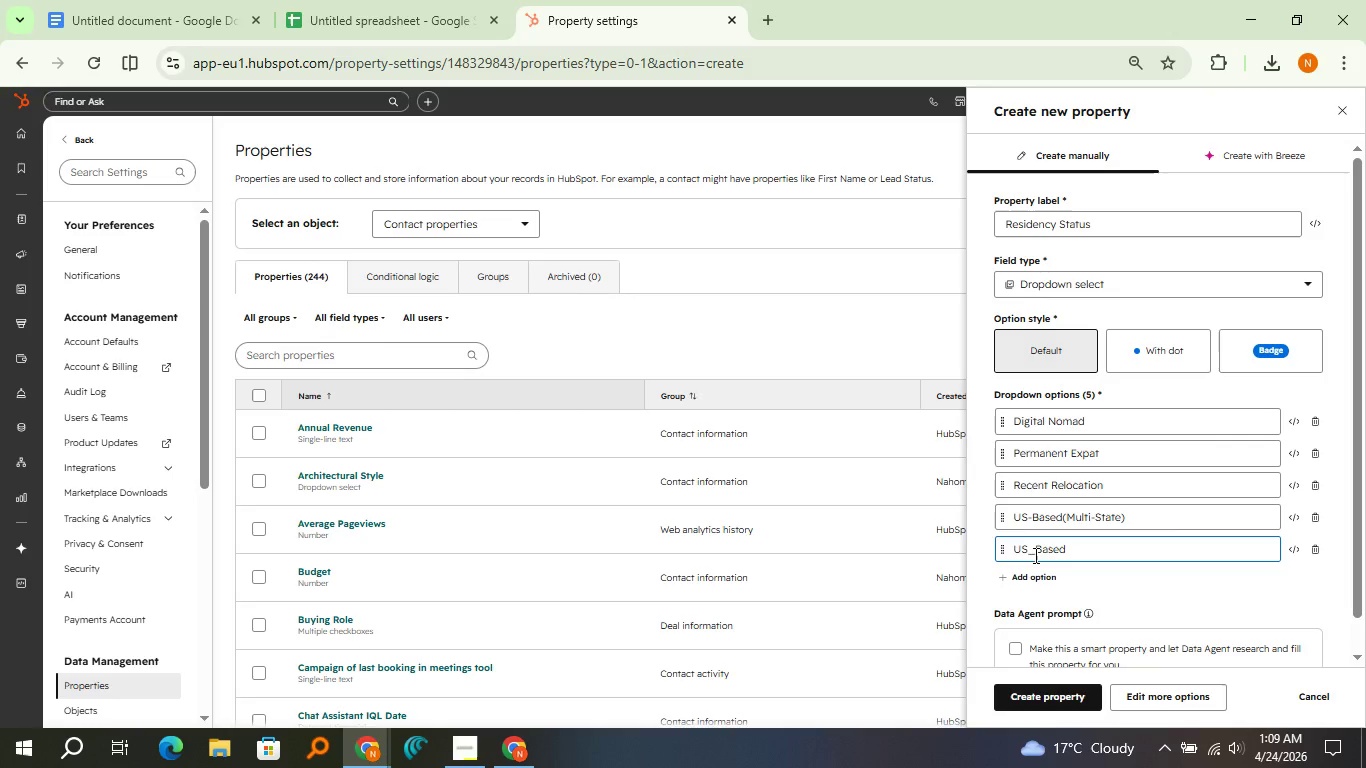 
key(Backspace)
type(-())
 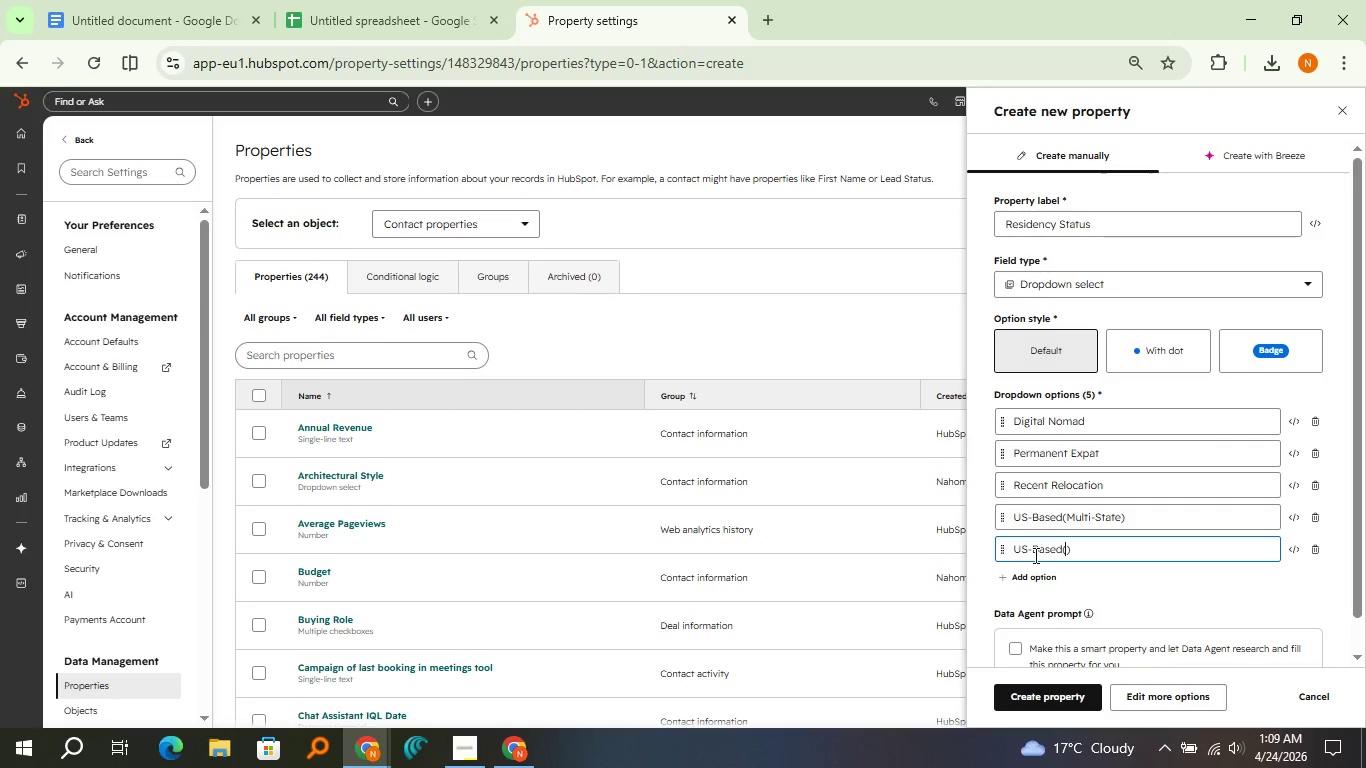 
hold_key(key=ArrowRight, duration=0.73)
 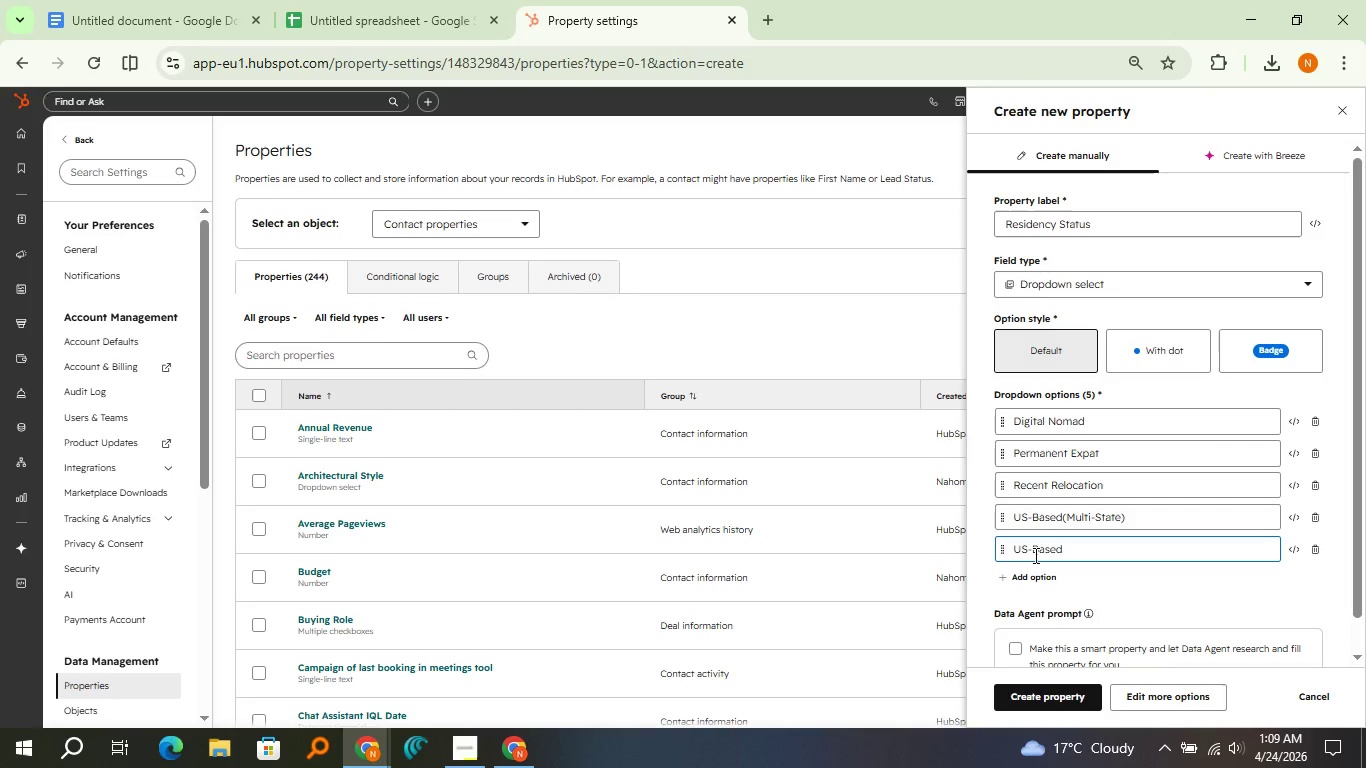 
key(ArrowLeft)
 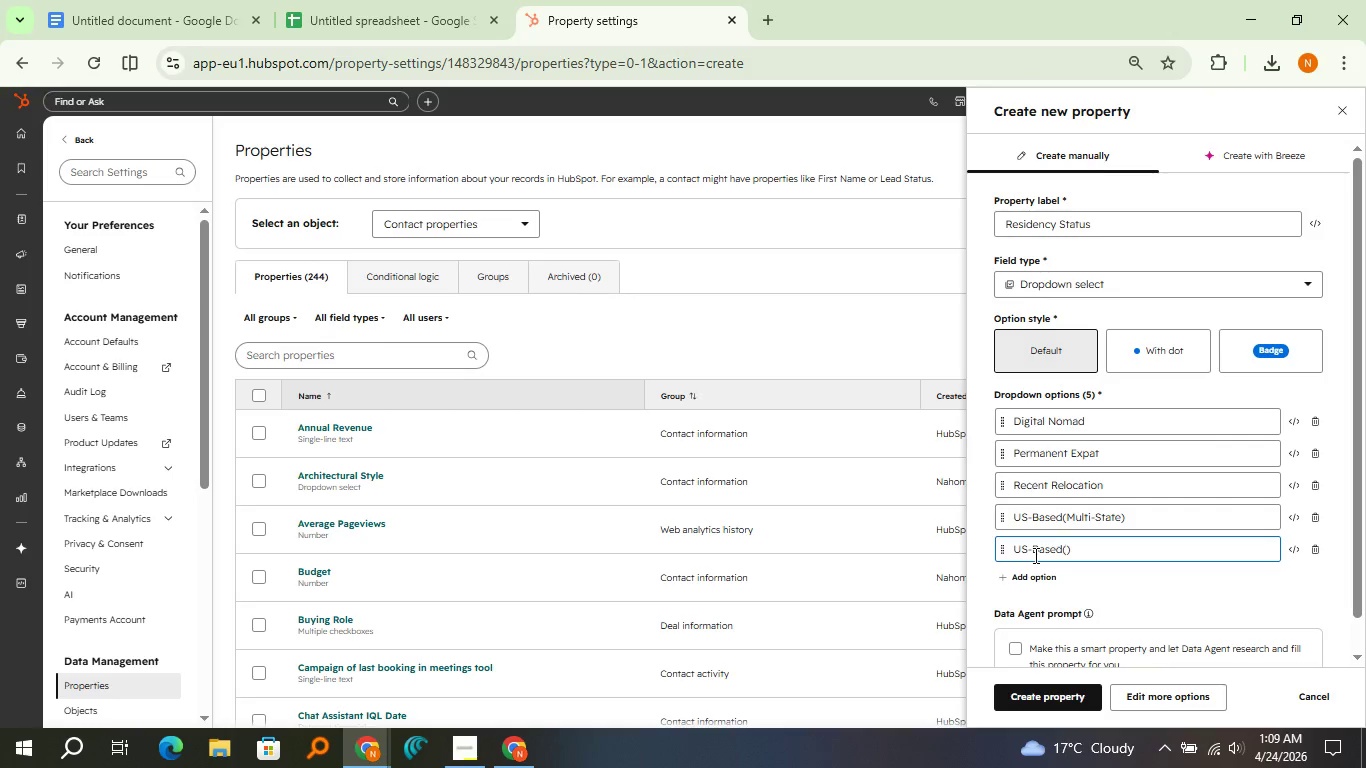 
type(Single state)
 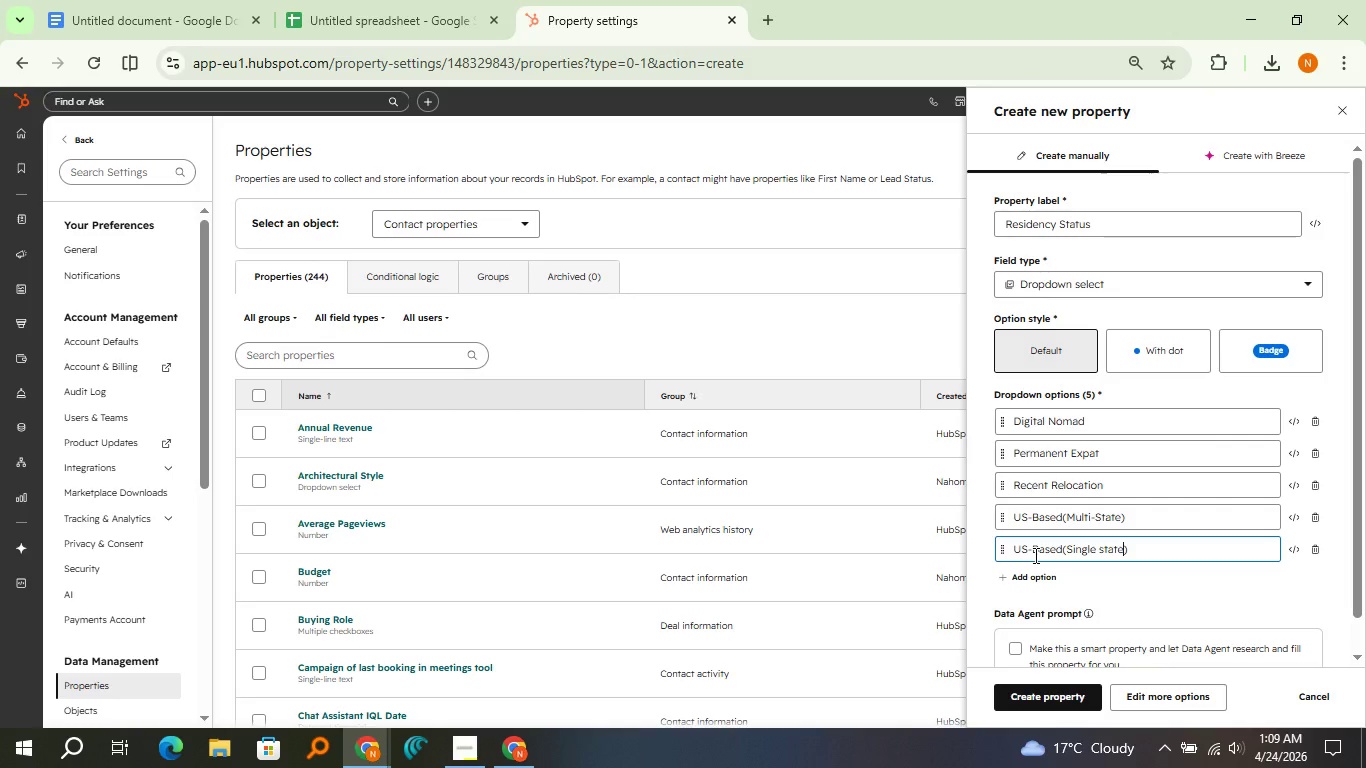 
key(ArrowLeft)
 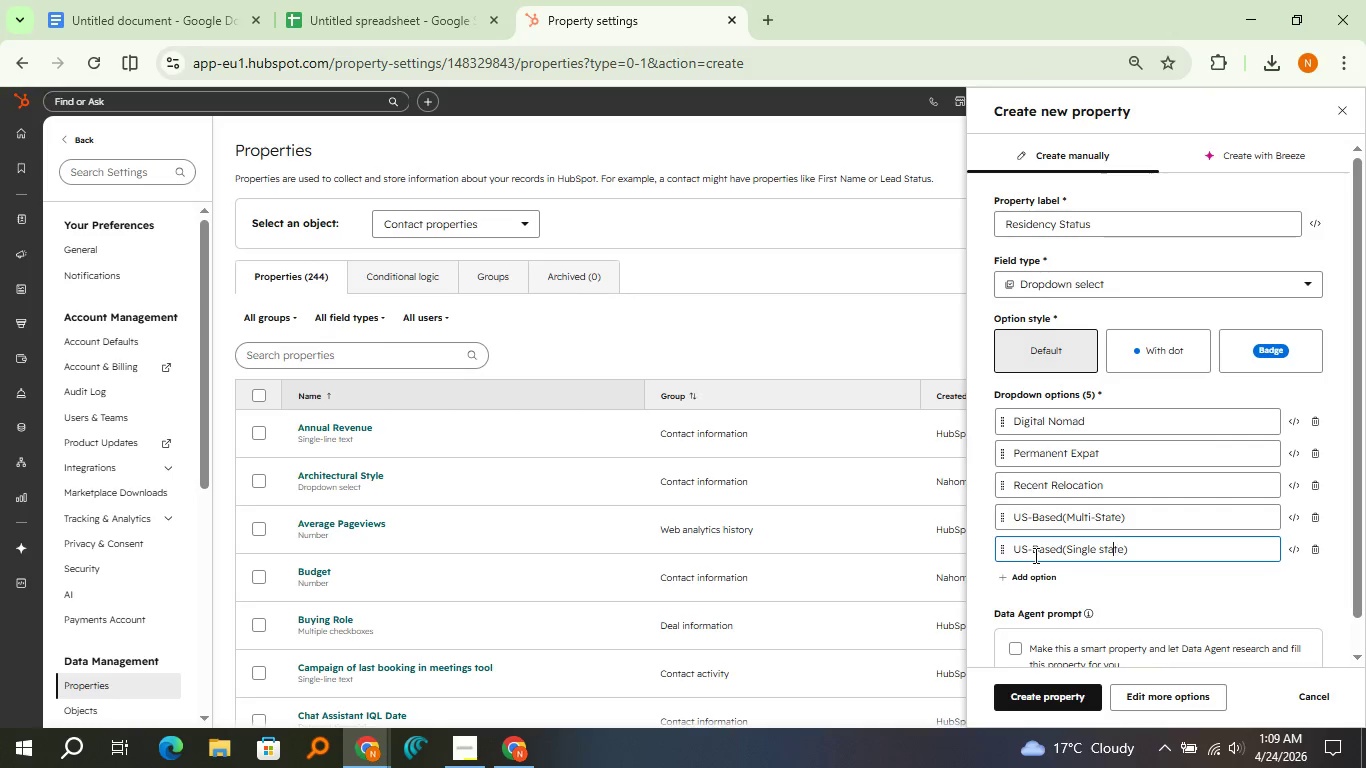 
key(ArrowLeft)
 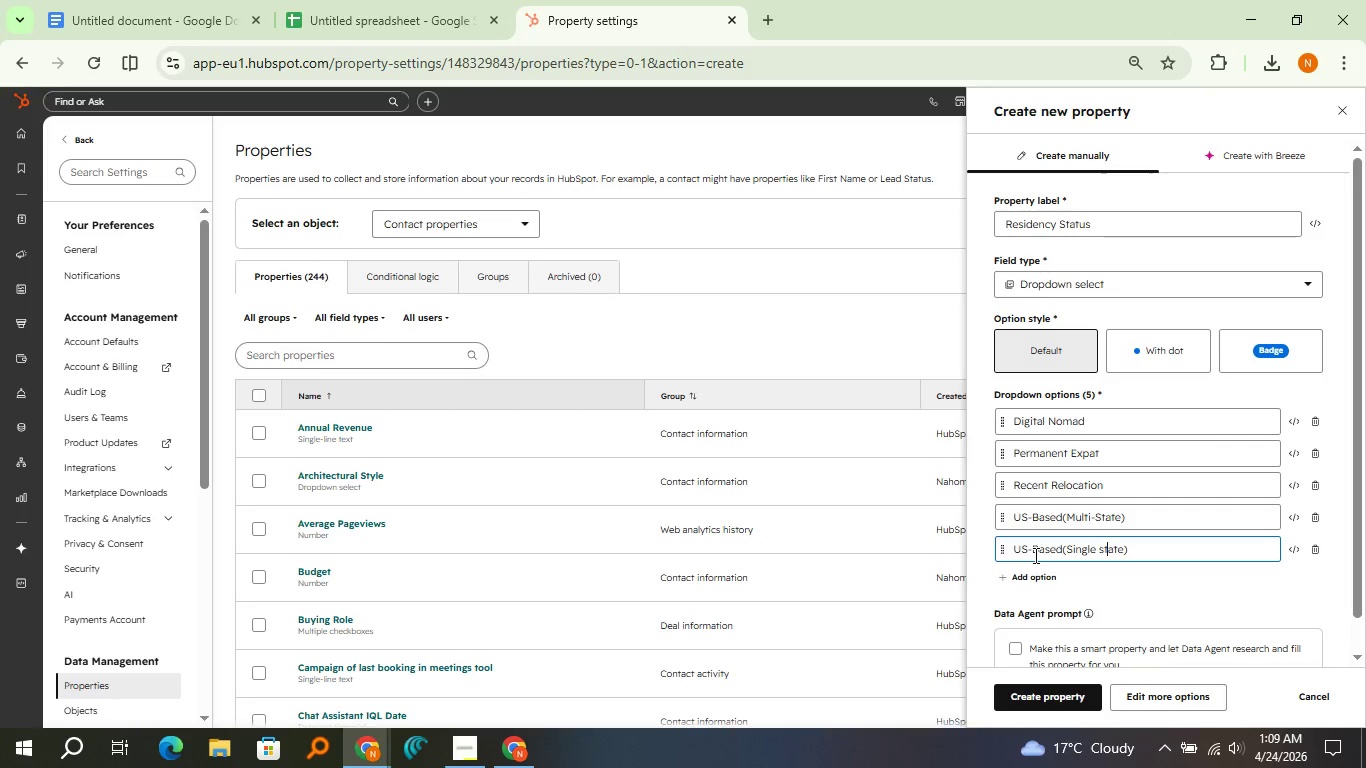 
key(ArrowLeft)
 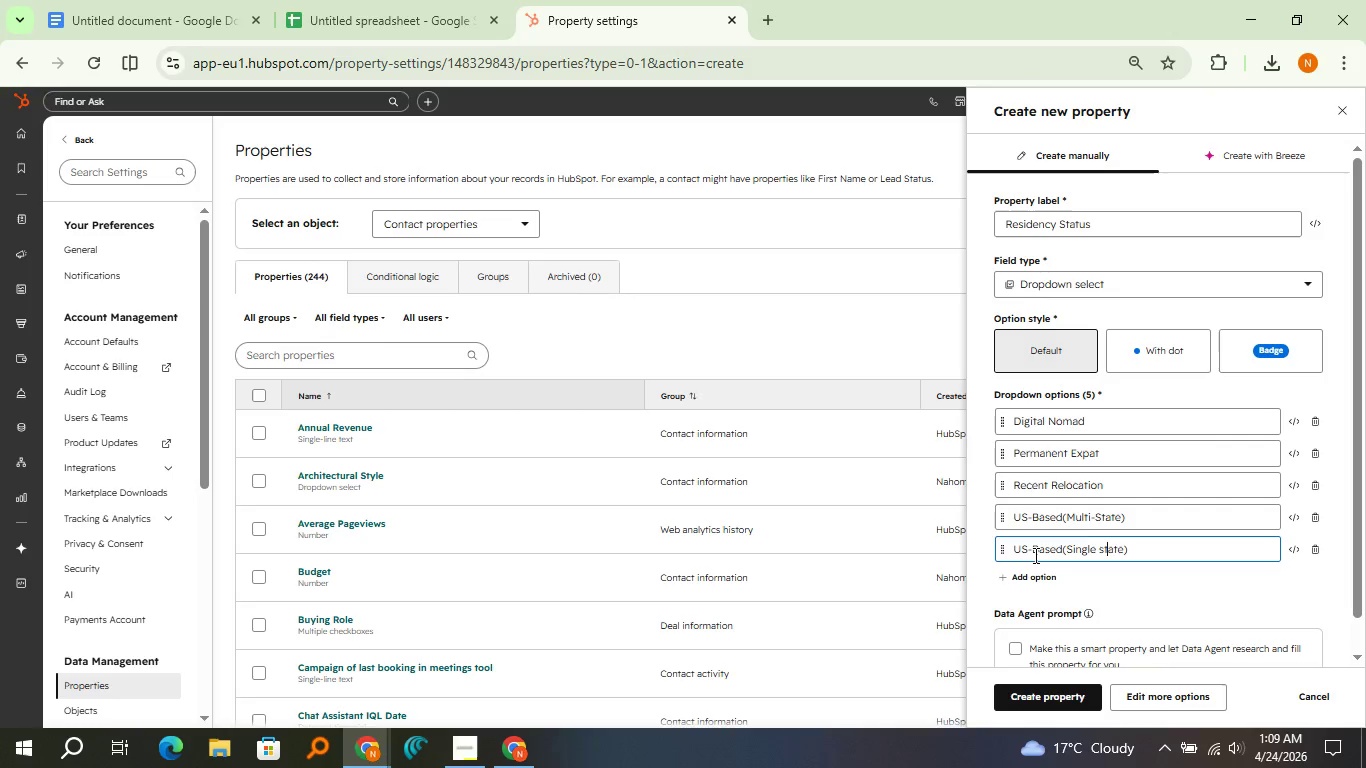 
key(ArrowLeft)
 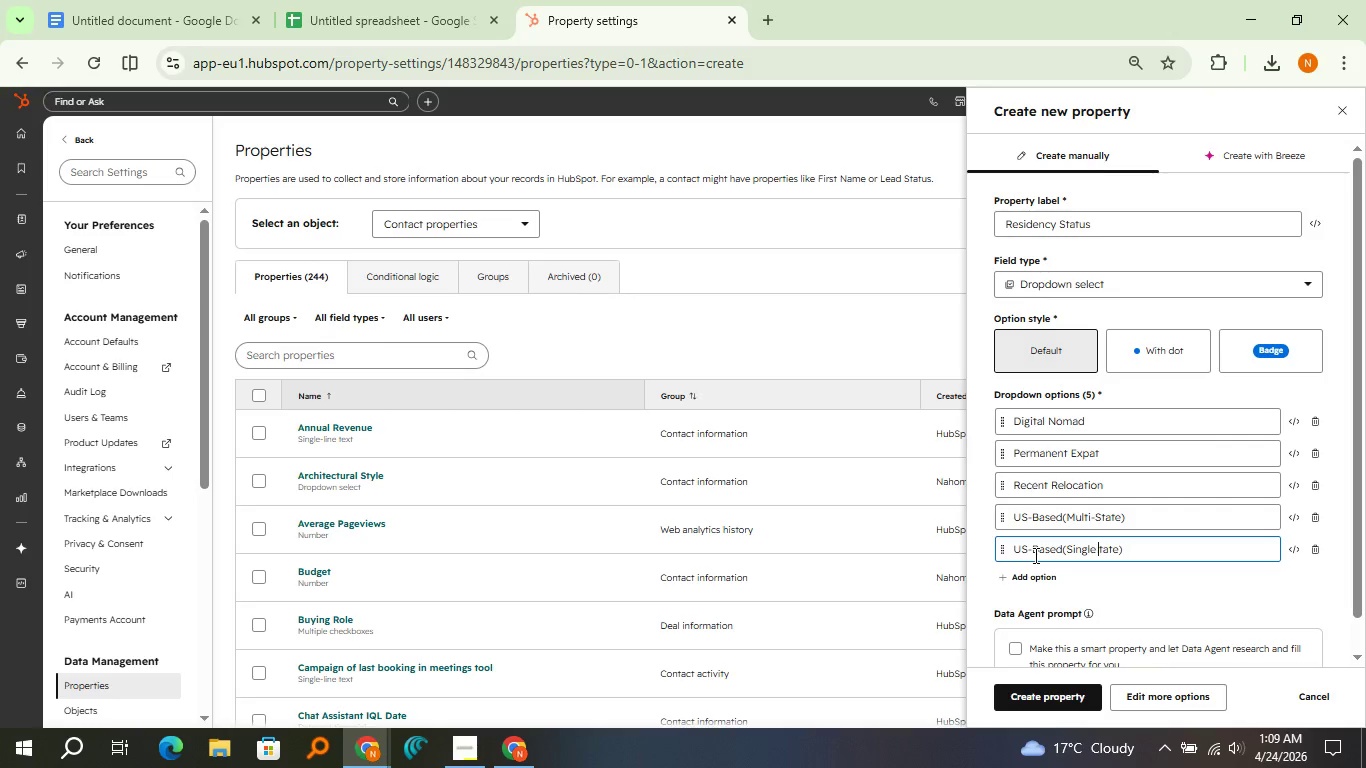 
key(Backspace)
 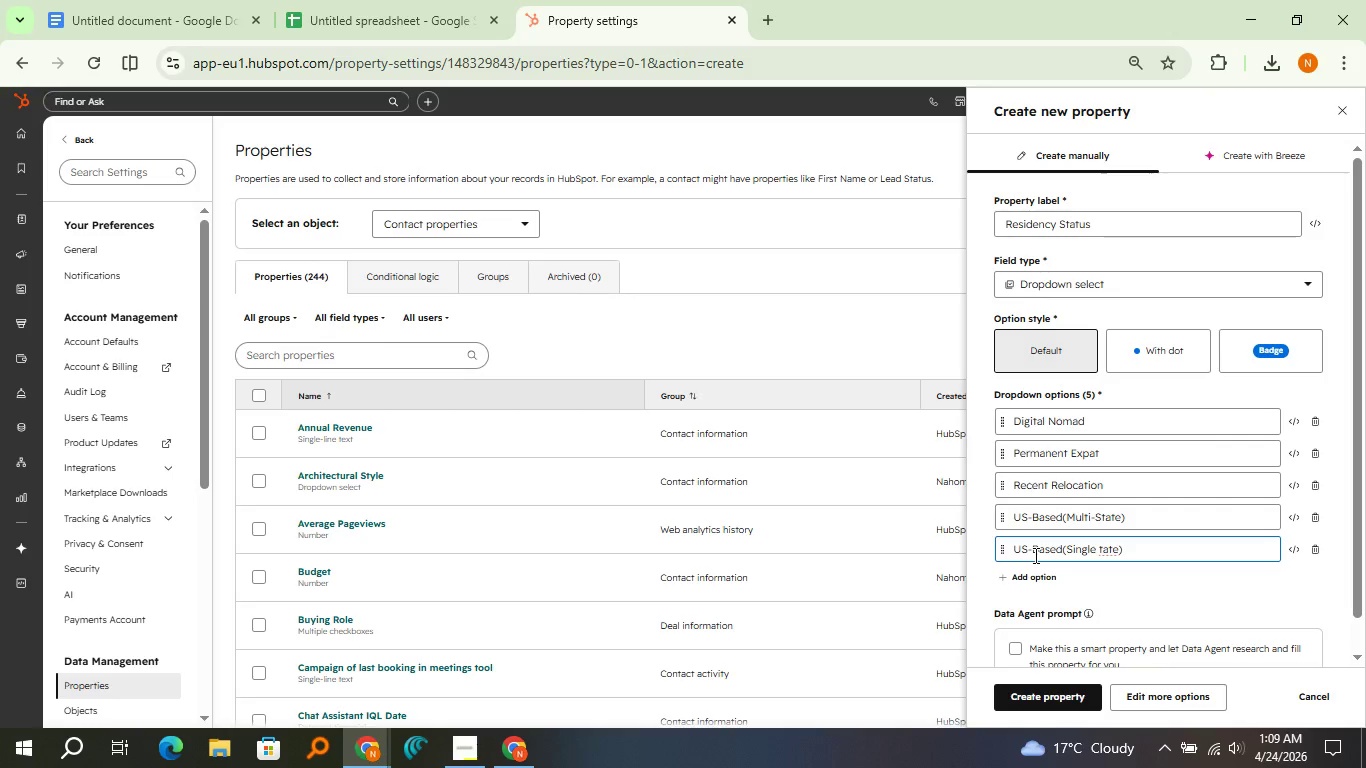 
key(Shift+ShiftLeft)
 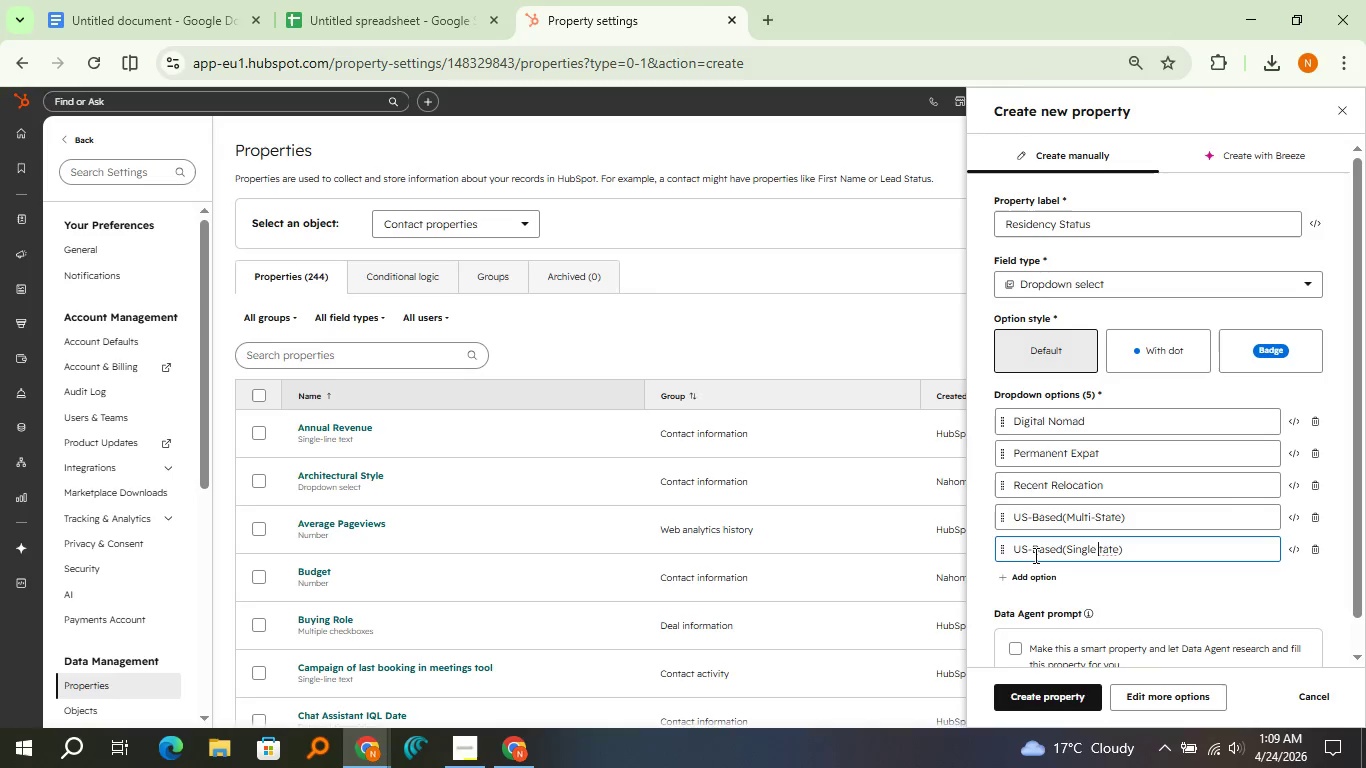 
key(Shift+S)
 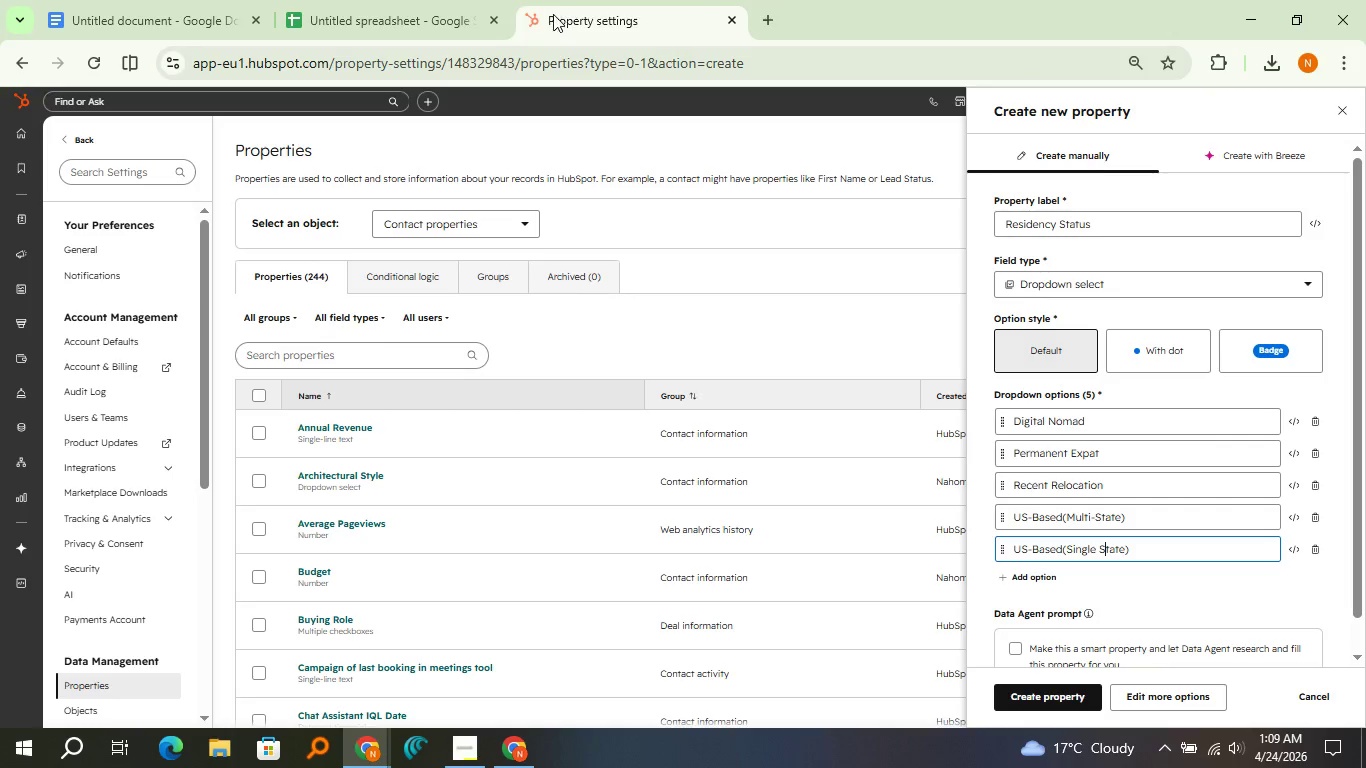 
left_click([458, 1])
 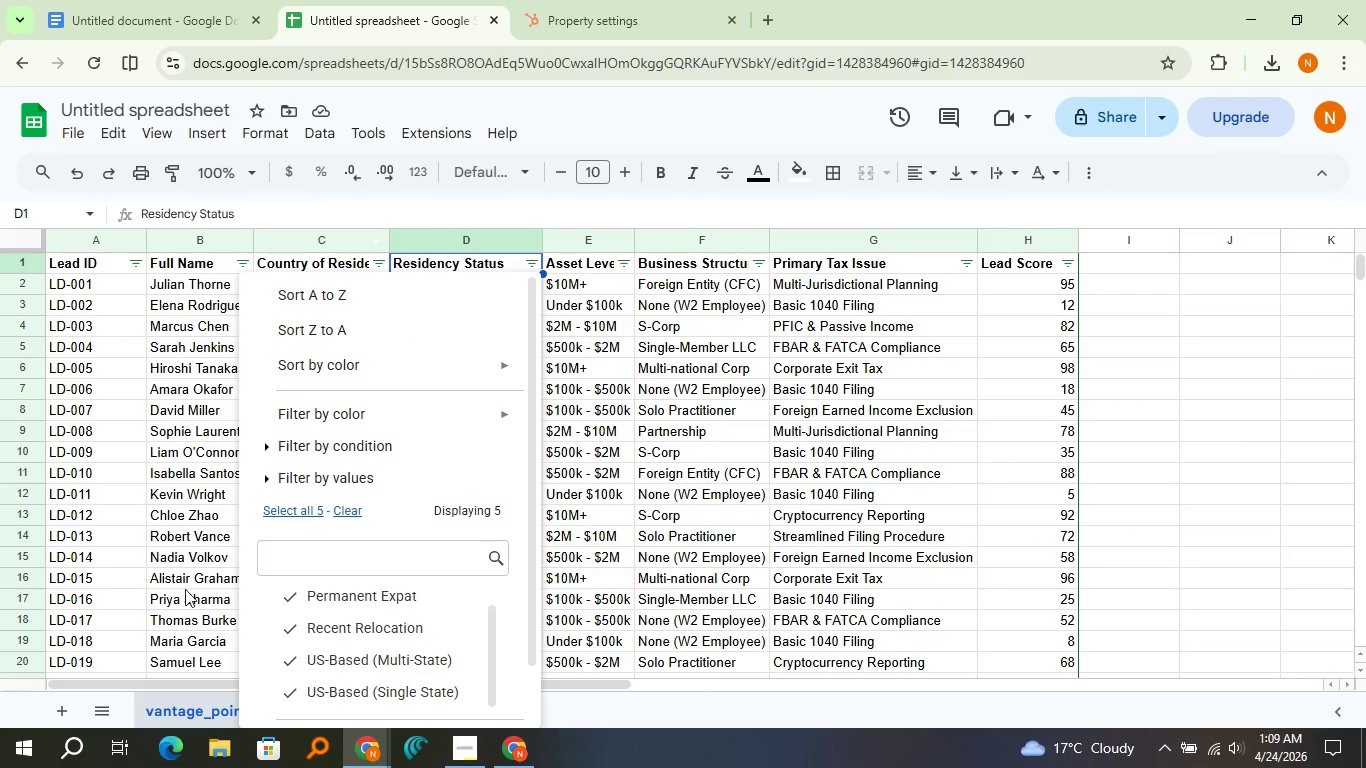 
scroll: coordinate [351, 661], scroll_direction: down, amount: 2.0
 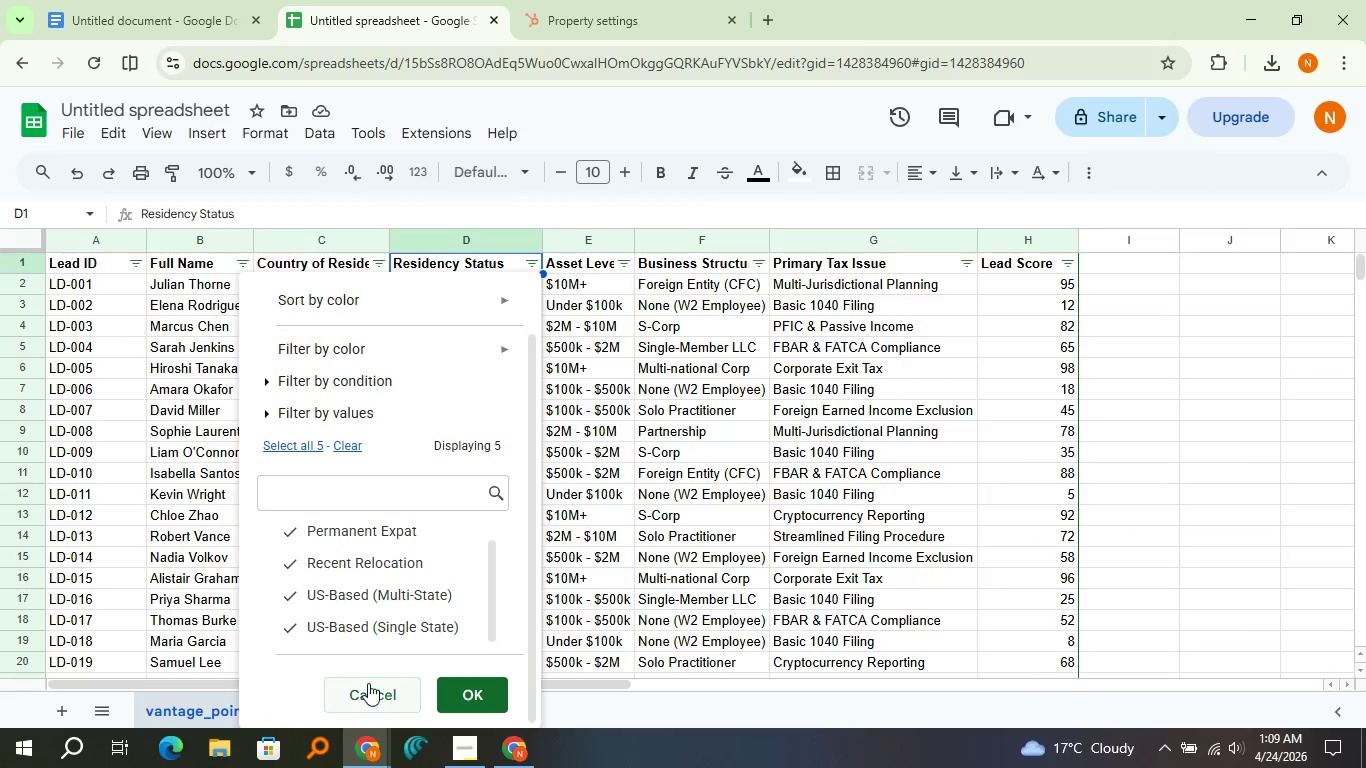 
left_click([368, 683])
 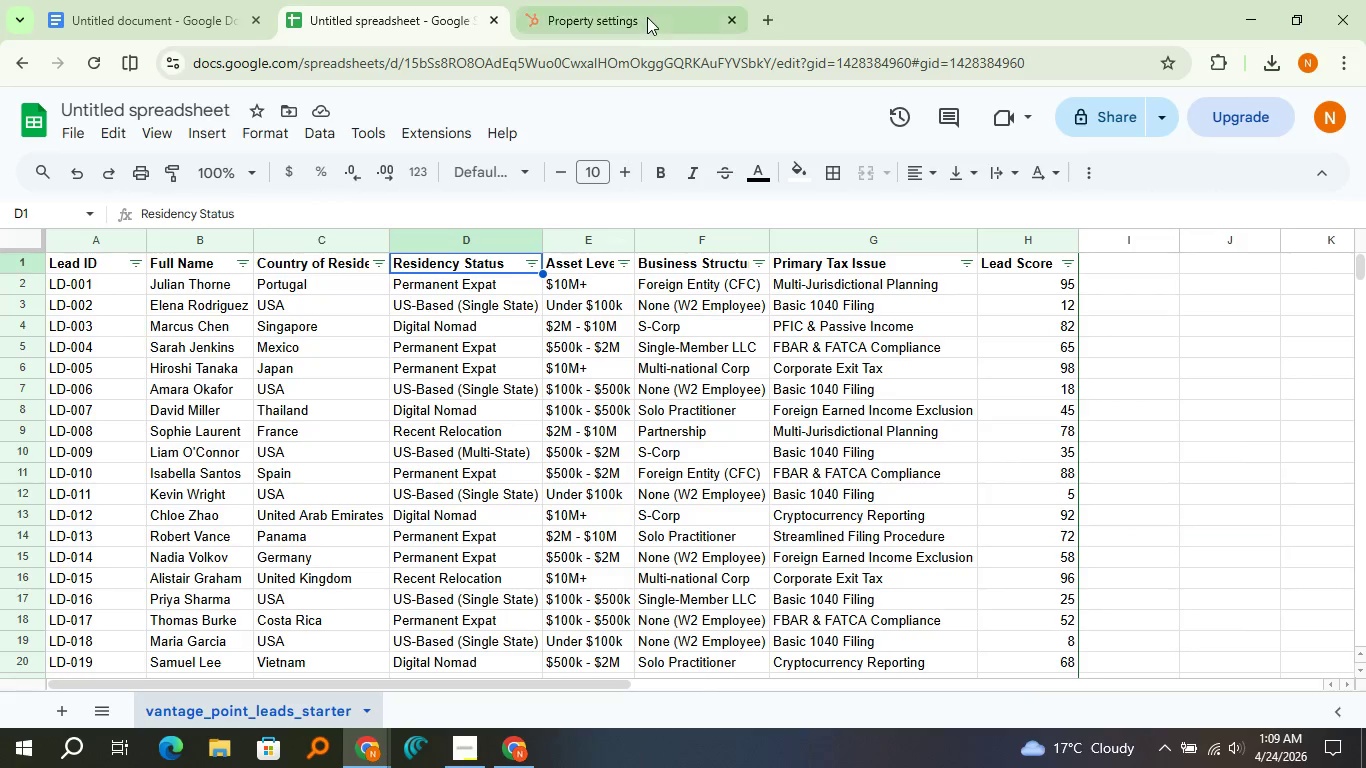 
left_click([646, 0])
 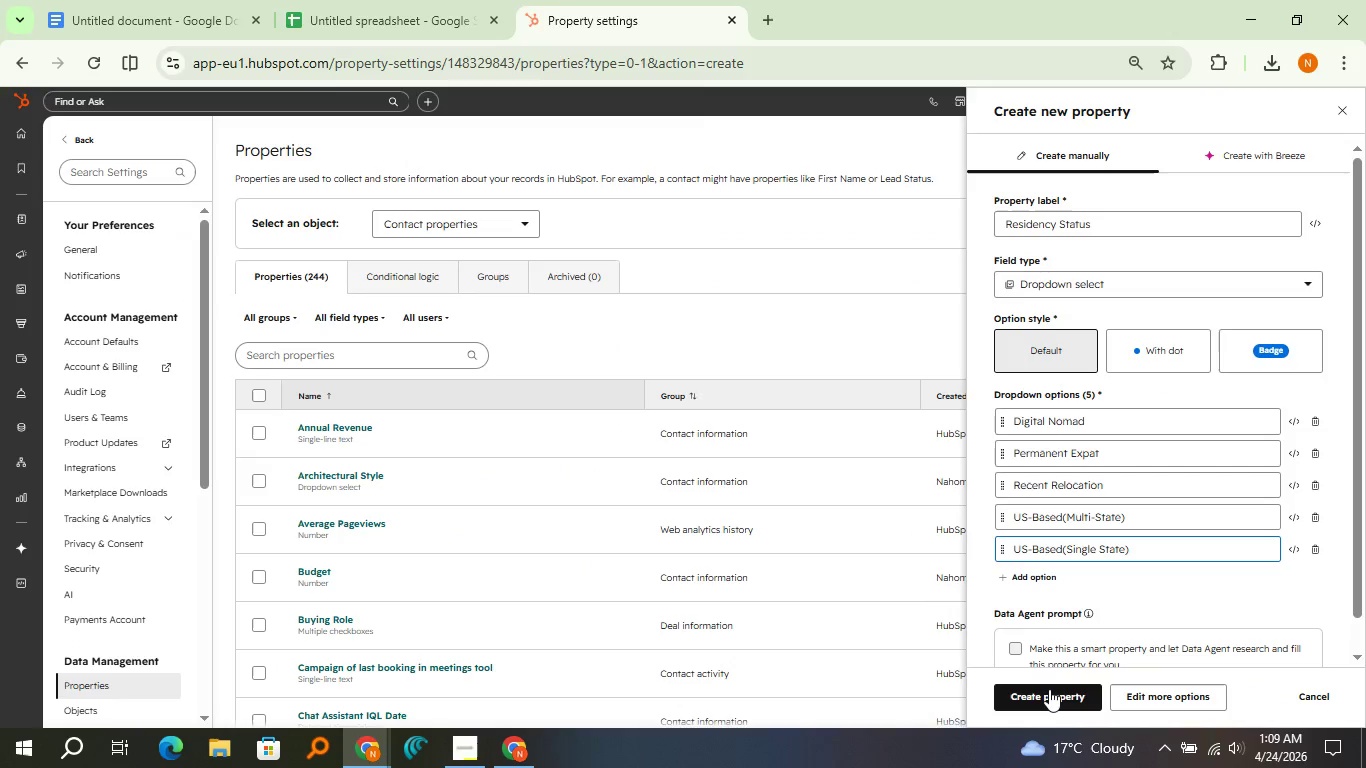 
left_click([1049, 690])
 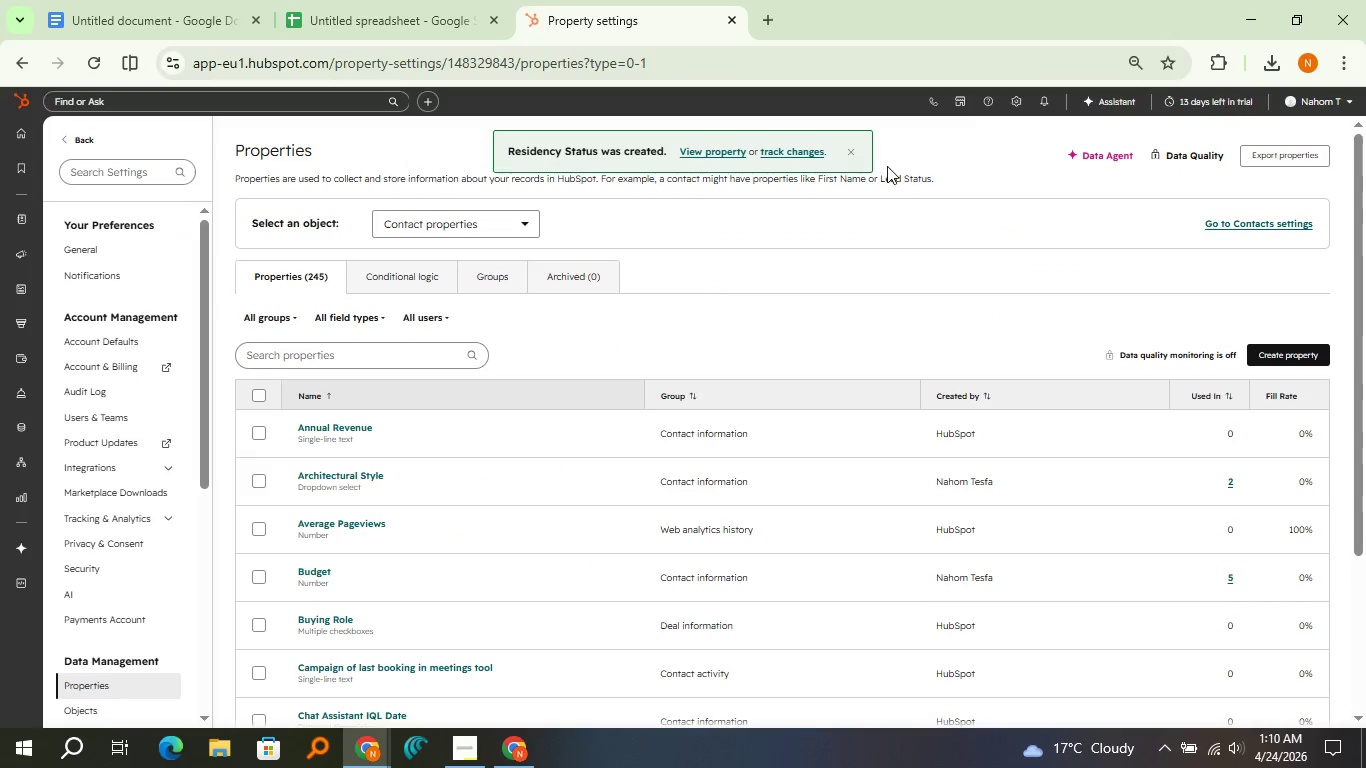 
left_click([858, 154])
 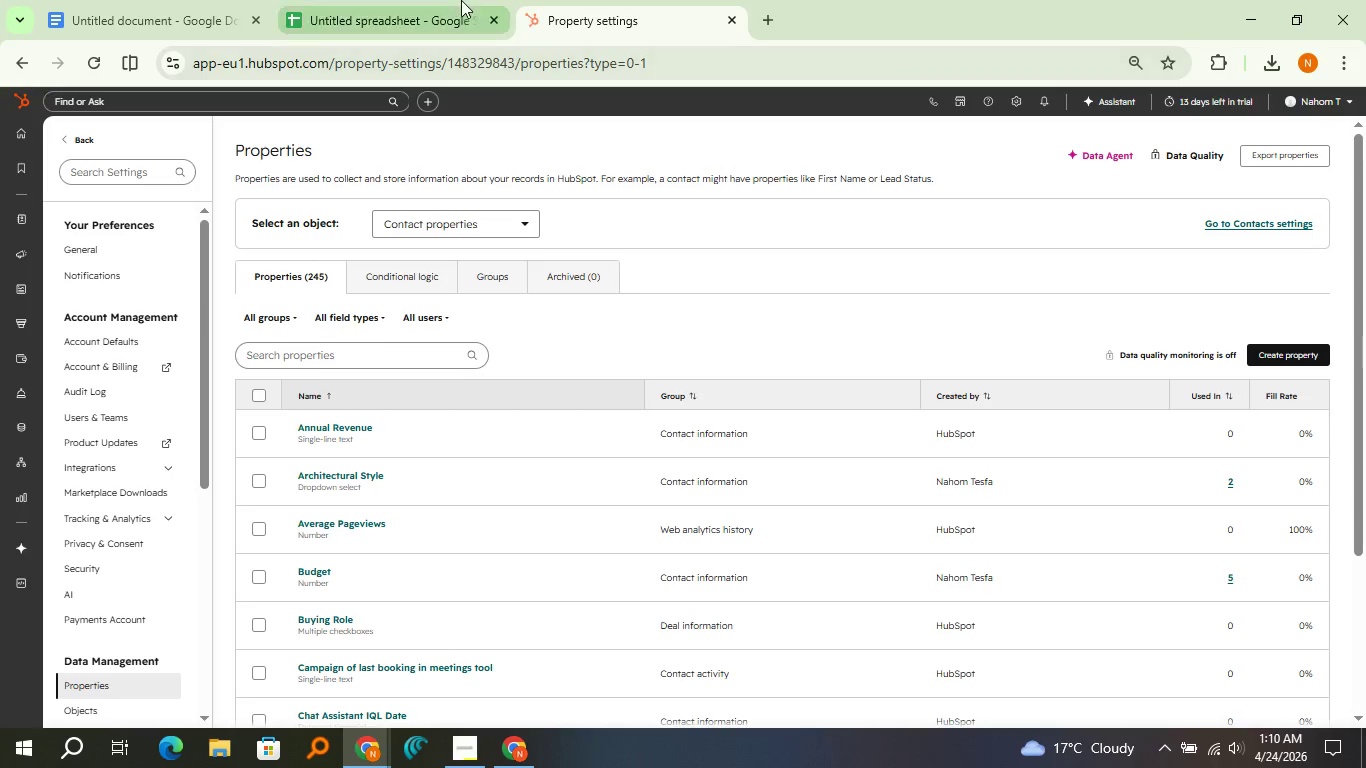 
left_click([454, 0])
 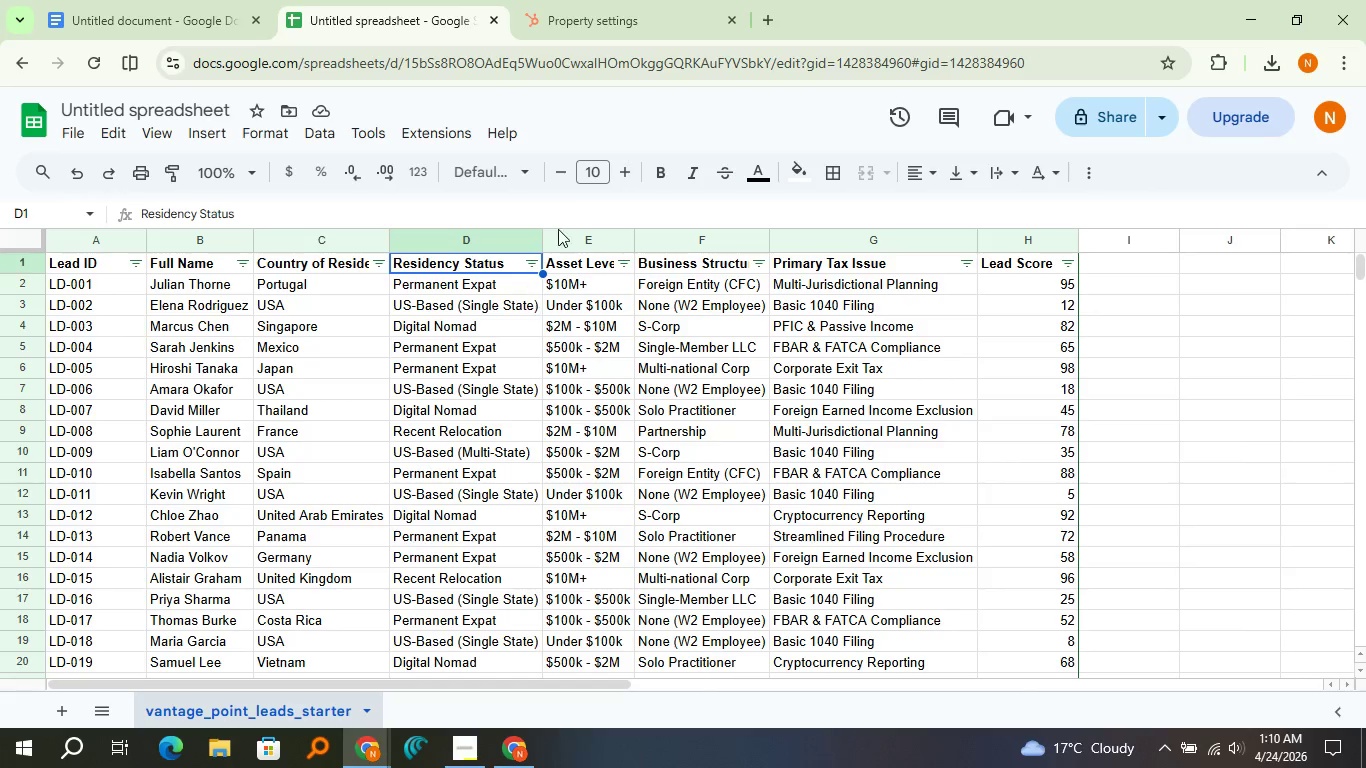 
left_click([605, 27])
 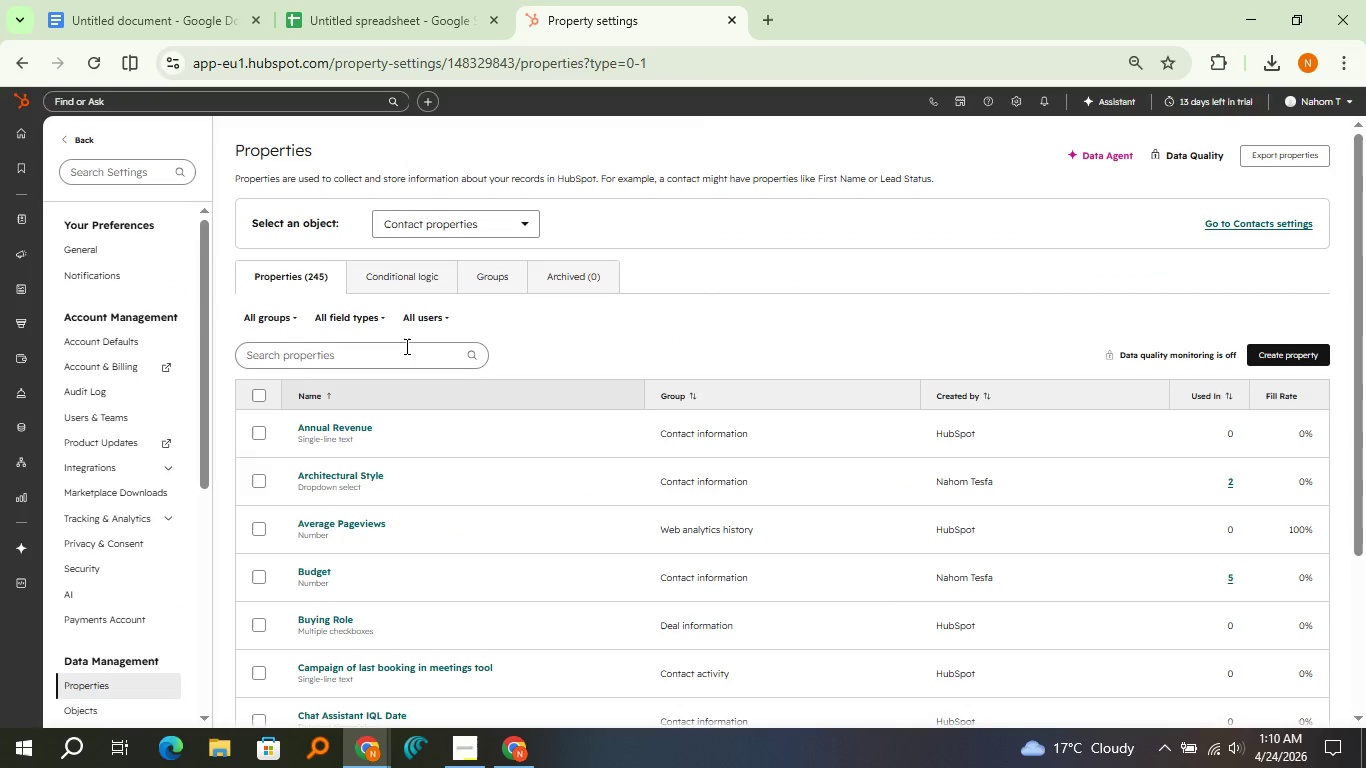 
left_click([405, 346])
 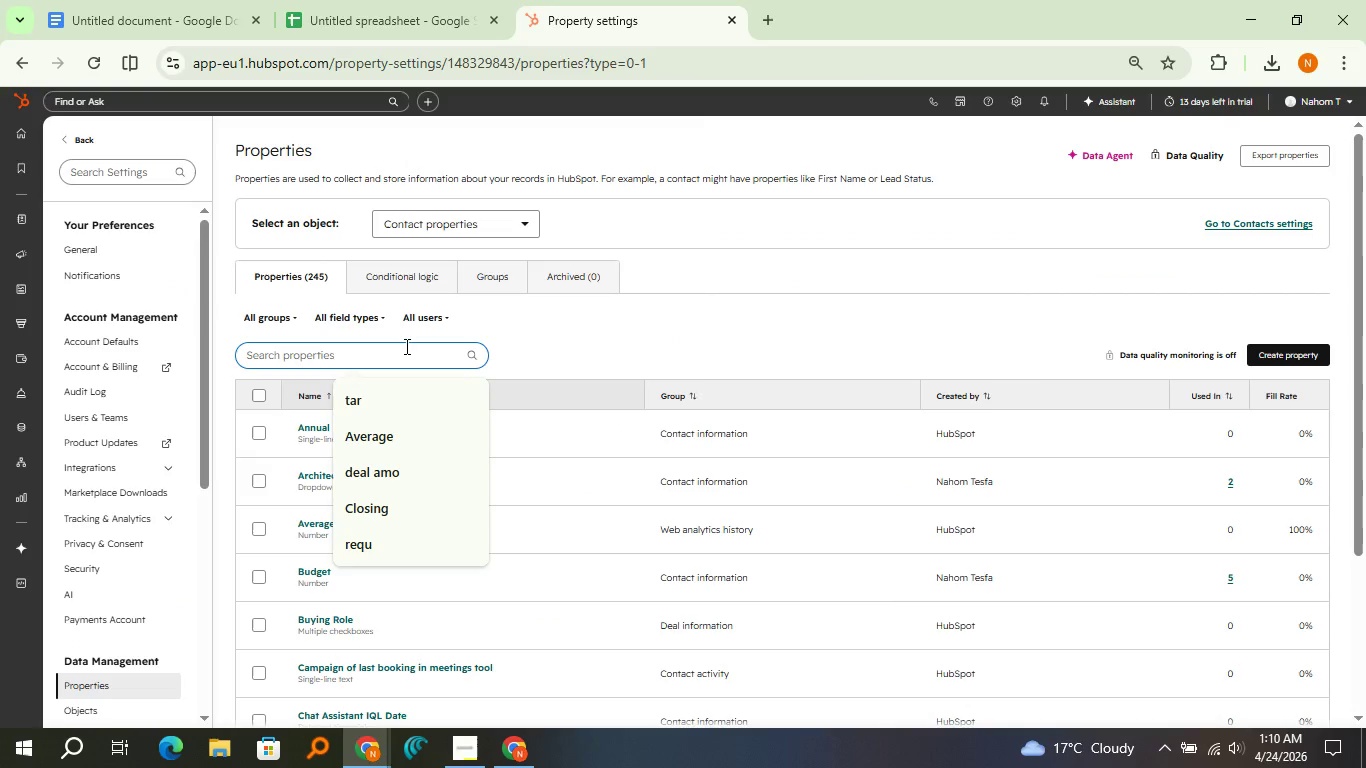 
type(Asset)
 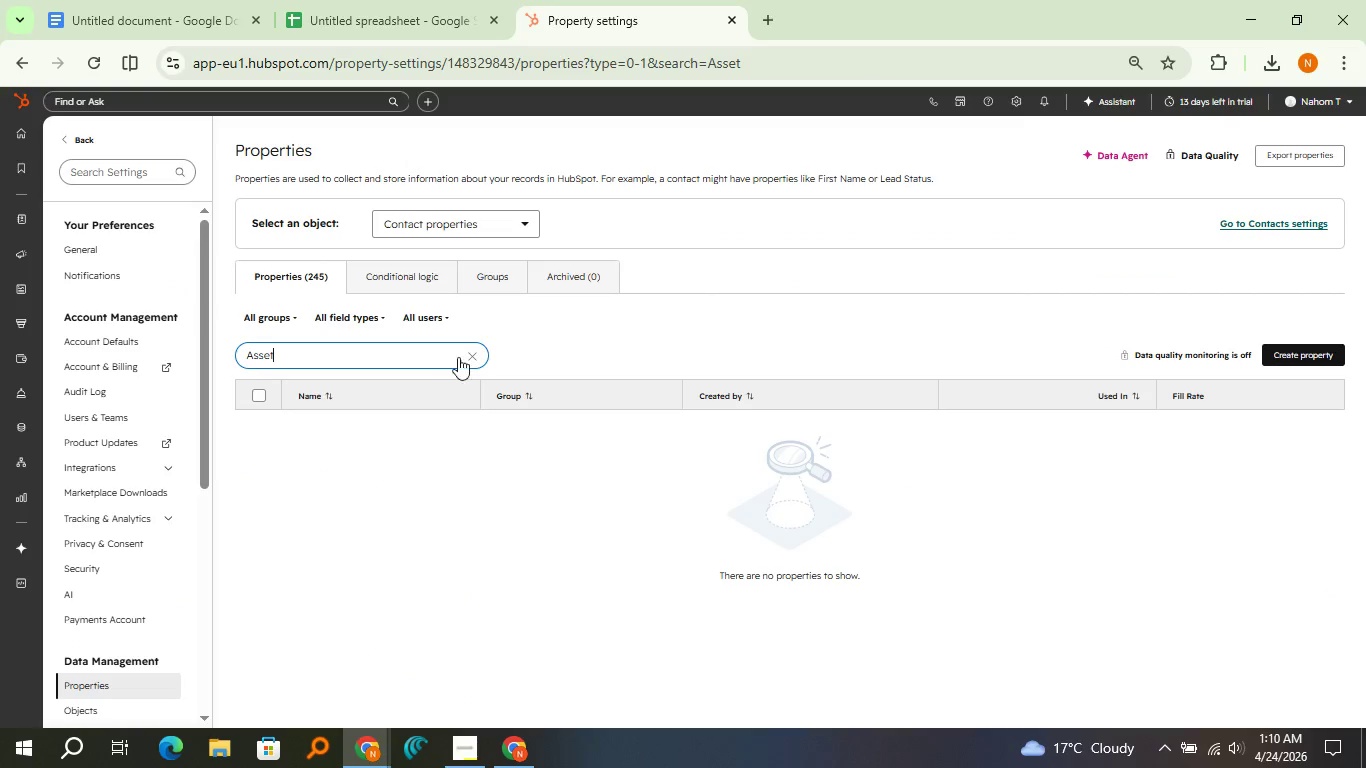 
left_click([477, 357])
 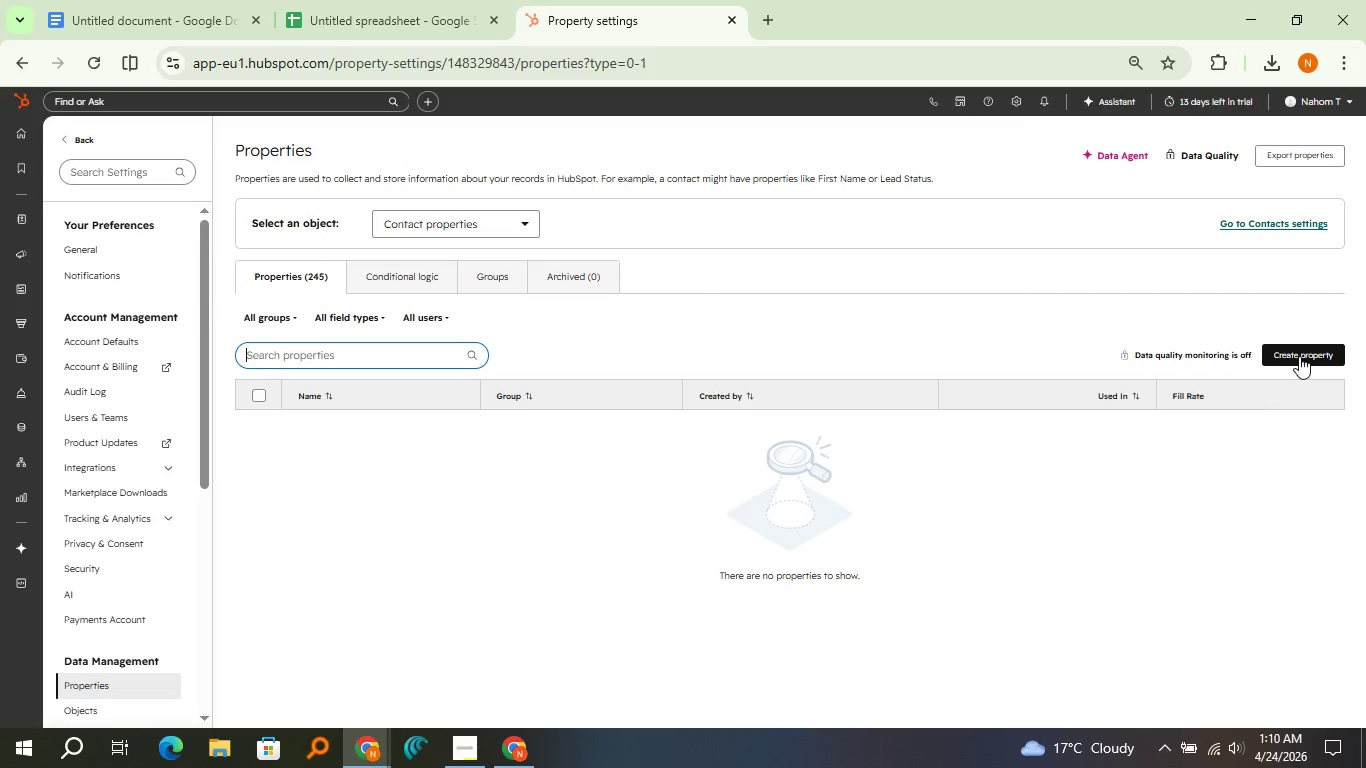 
left_click([1299, 354])
 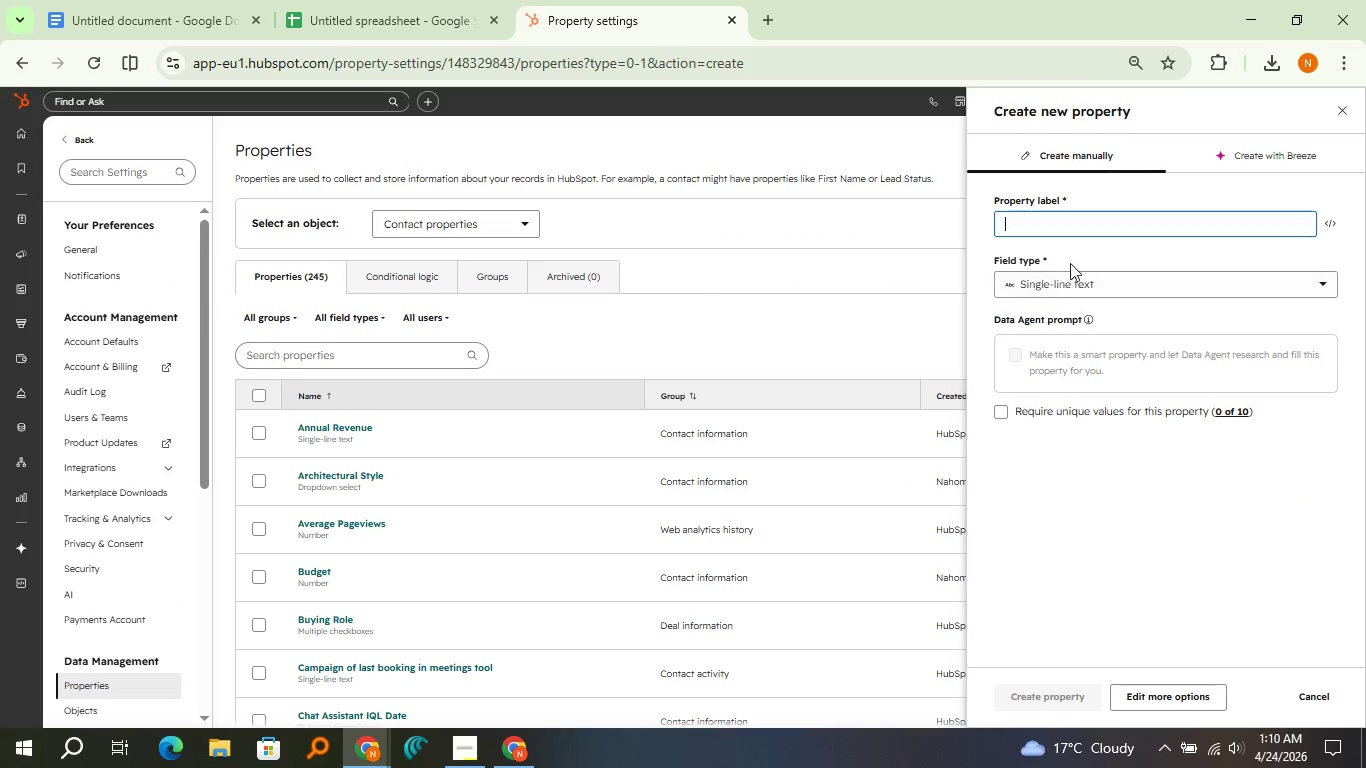 
type(Asset Level)
 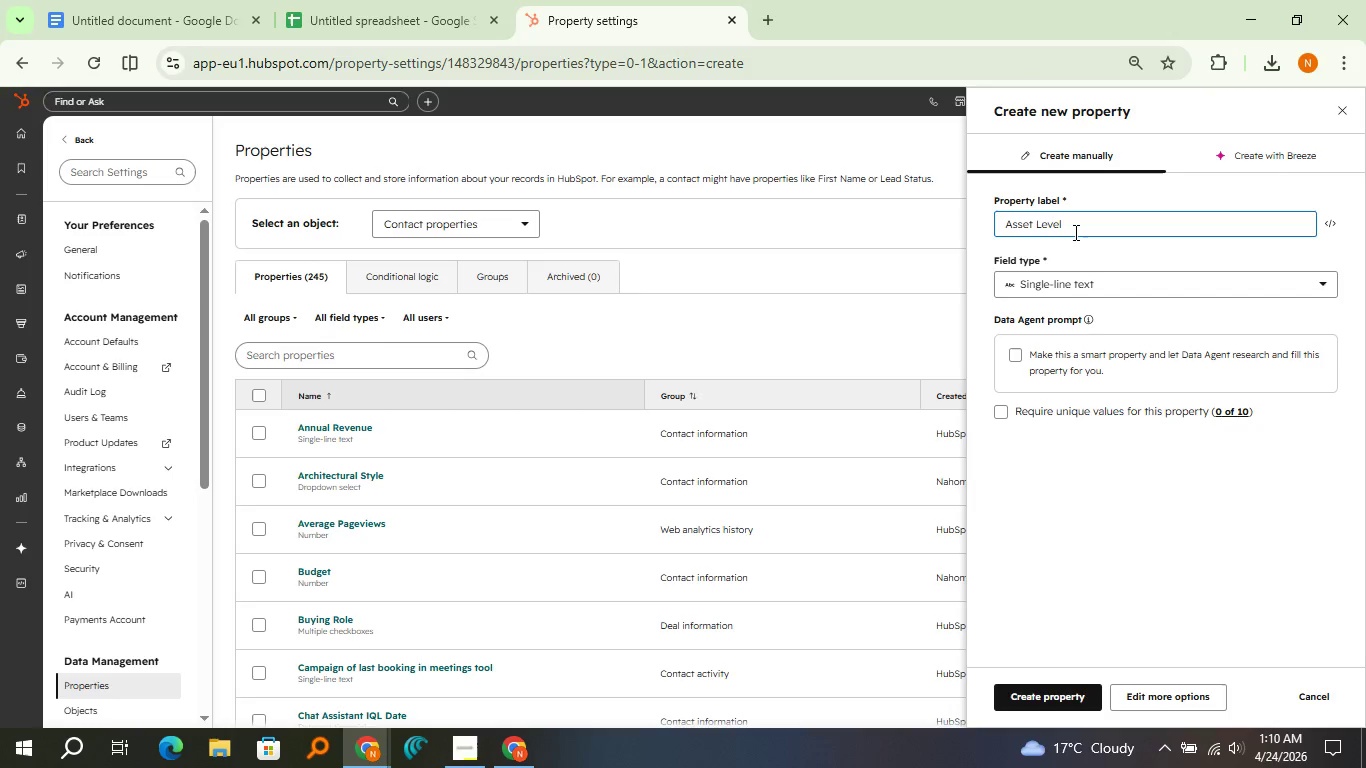 
left_click([382, 0])
 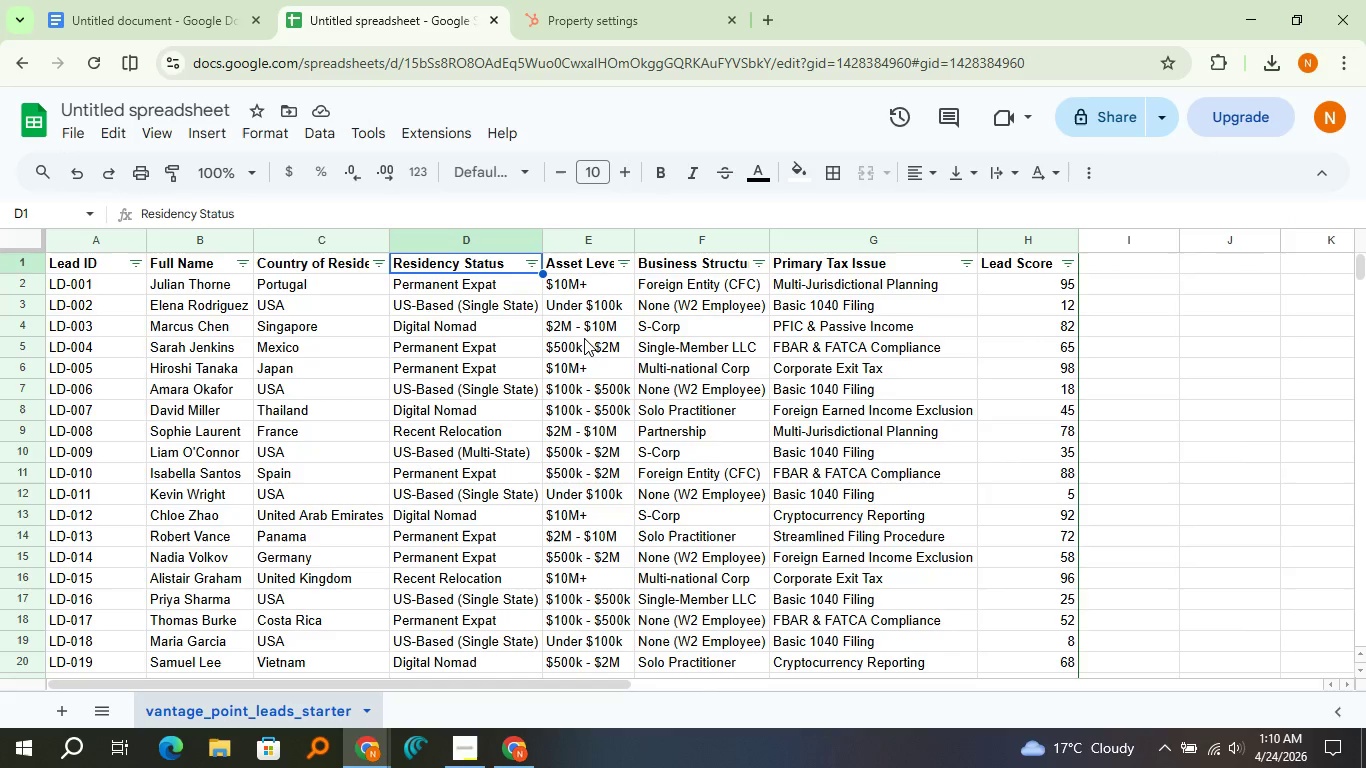 
left_click([620, 263])
 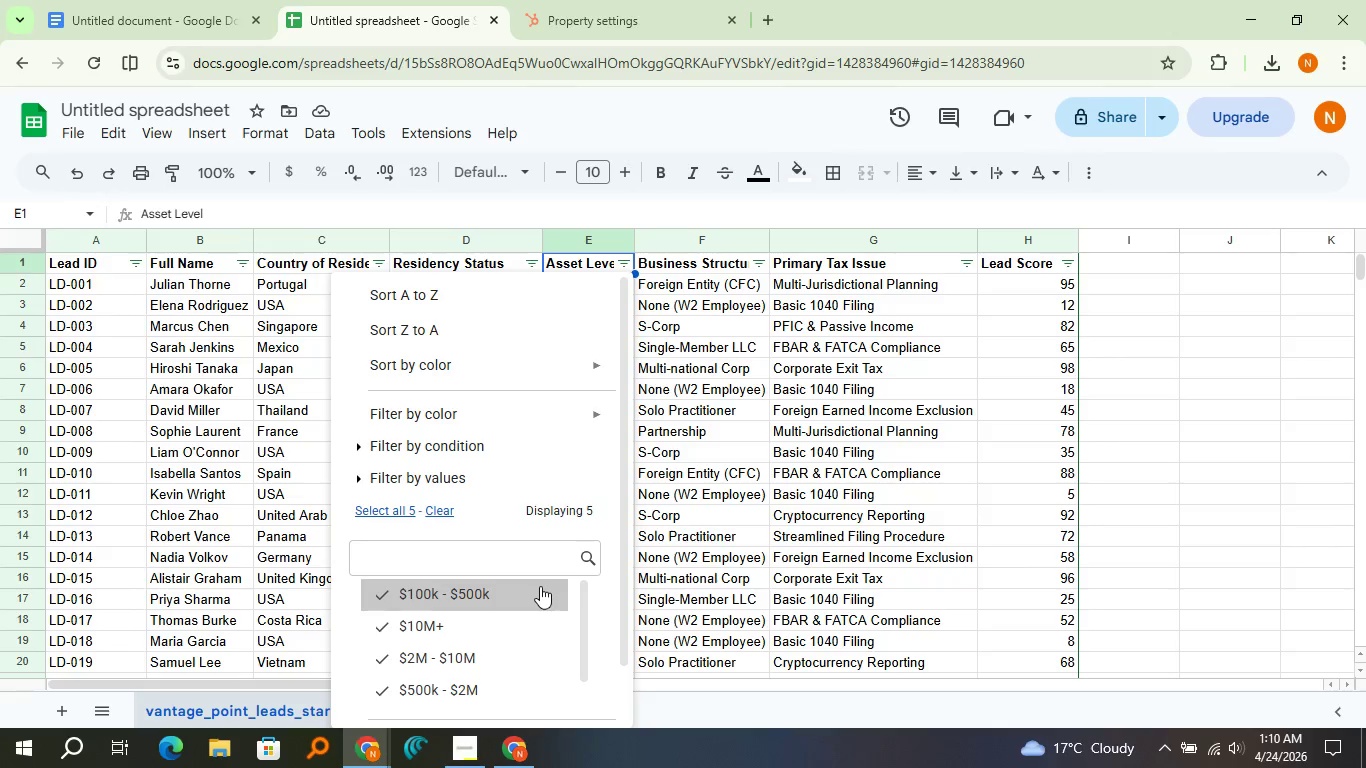 
scroll: coordinate [536, 607], scroll_direction: down, amount: 3.0
 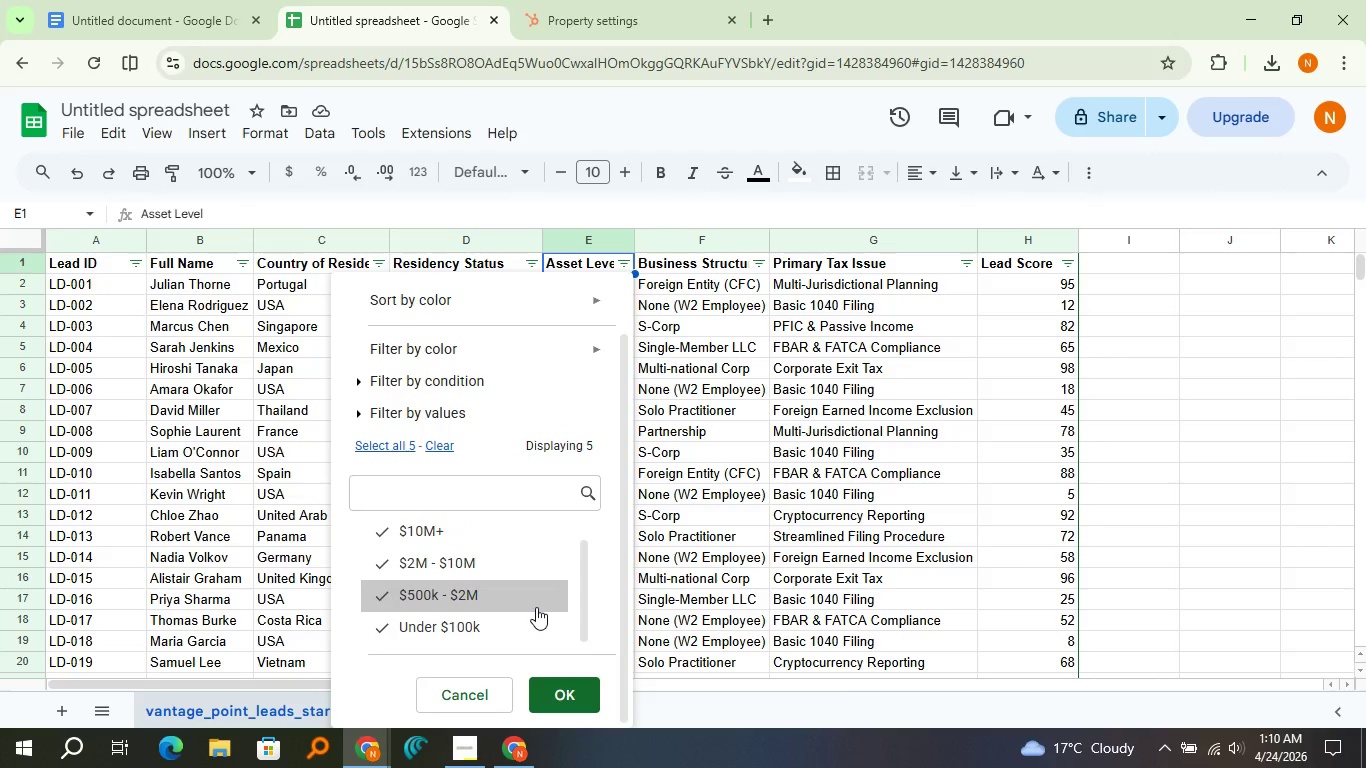 
scroll: coordinate [536, 607], scroll_direction: up, amount: 2.0
 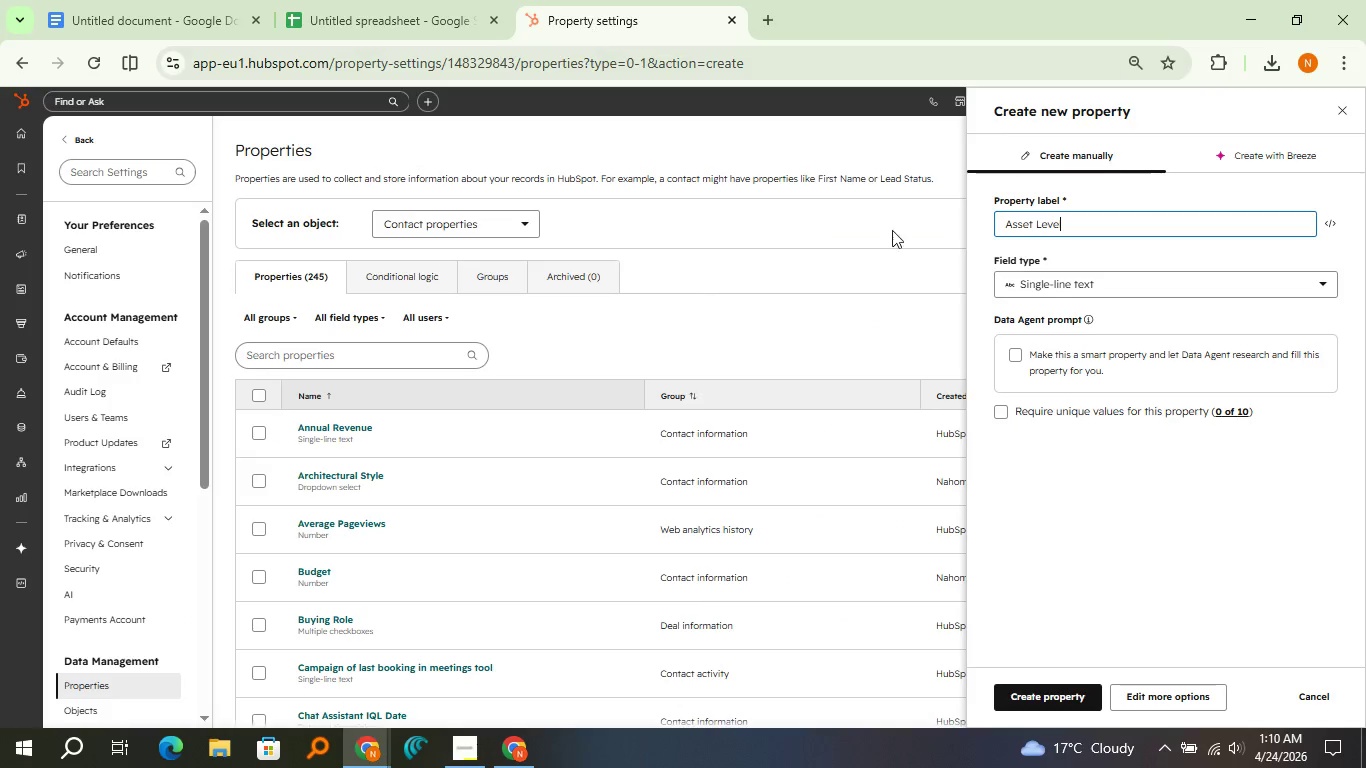 
left_click([1037, 288])
 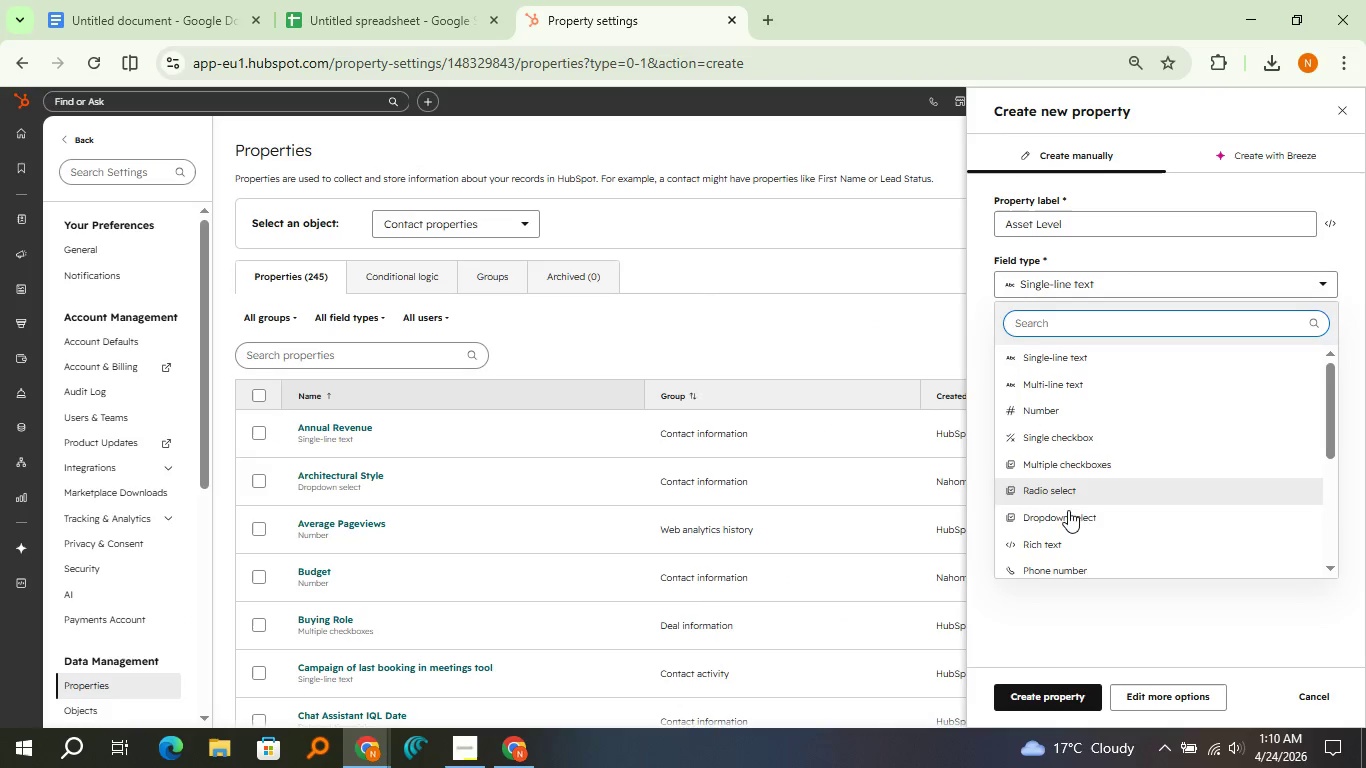 
left_click([1069, 518])
 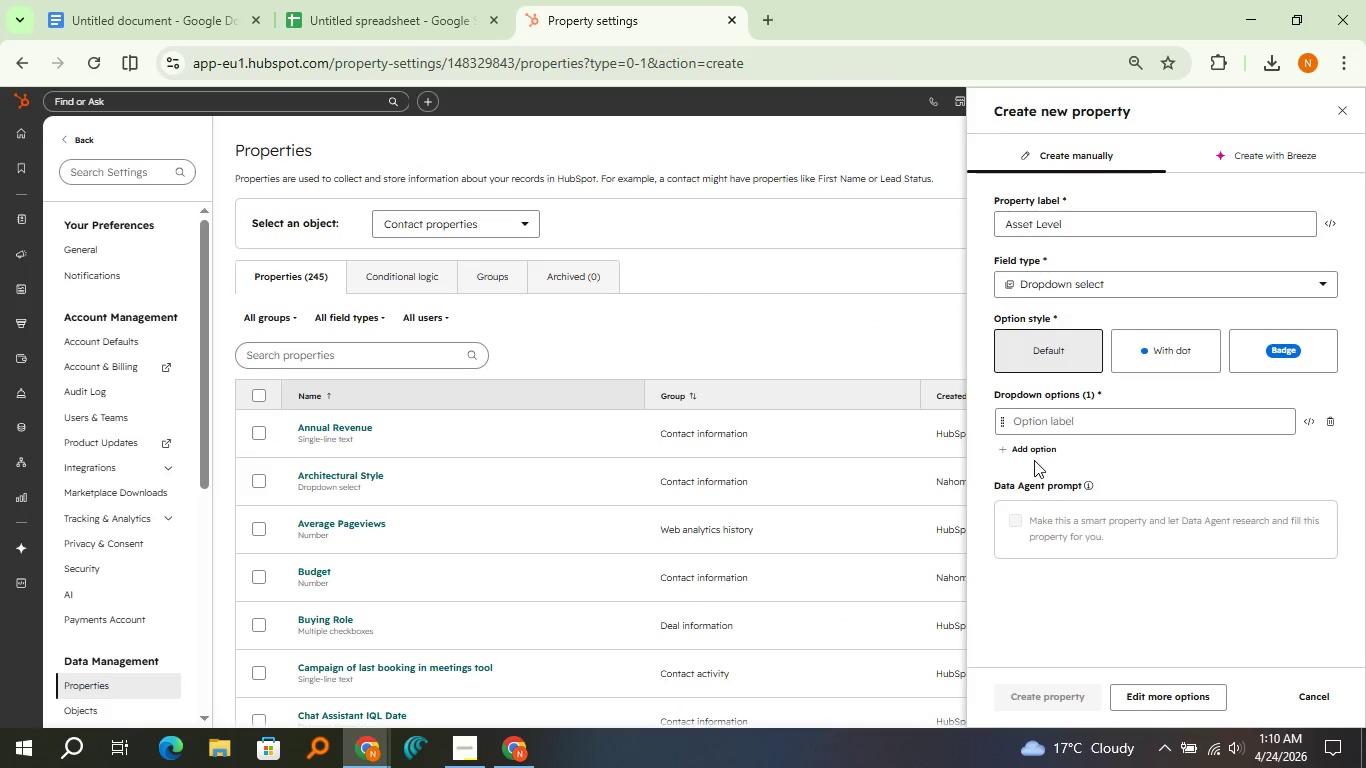 
left_click([1028, 445])
 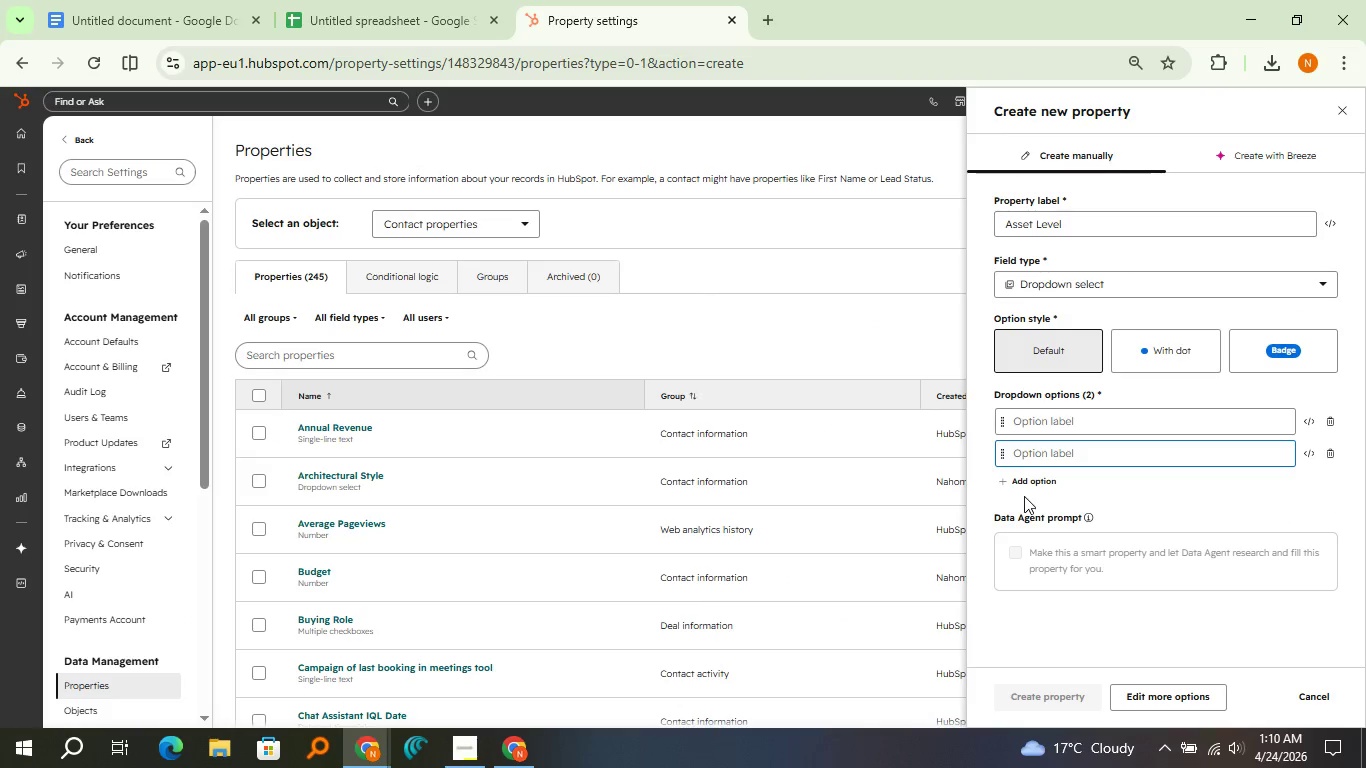 
left_click([1024, 481])
 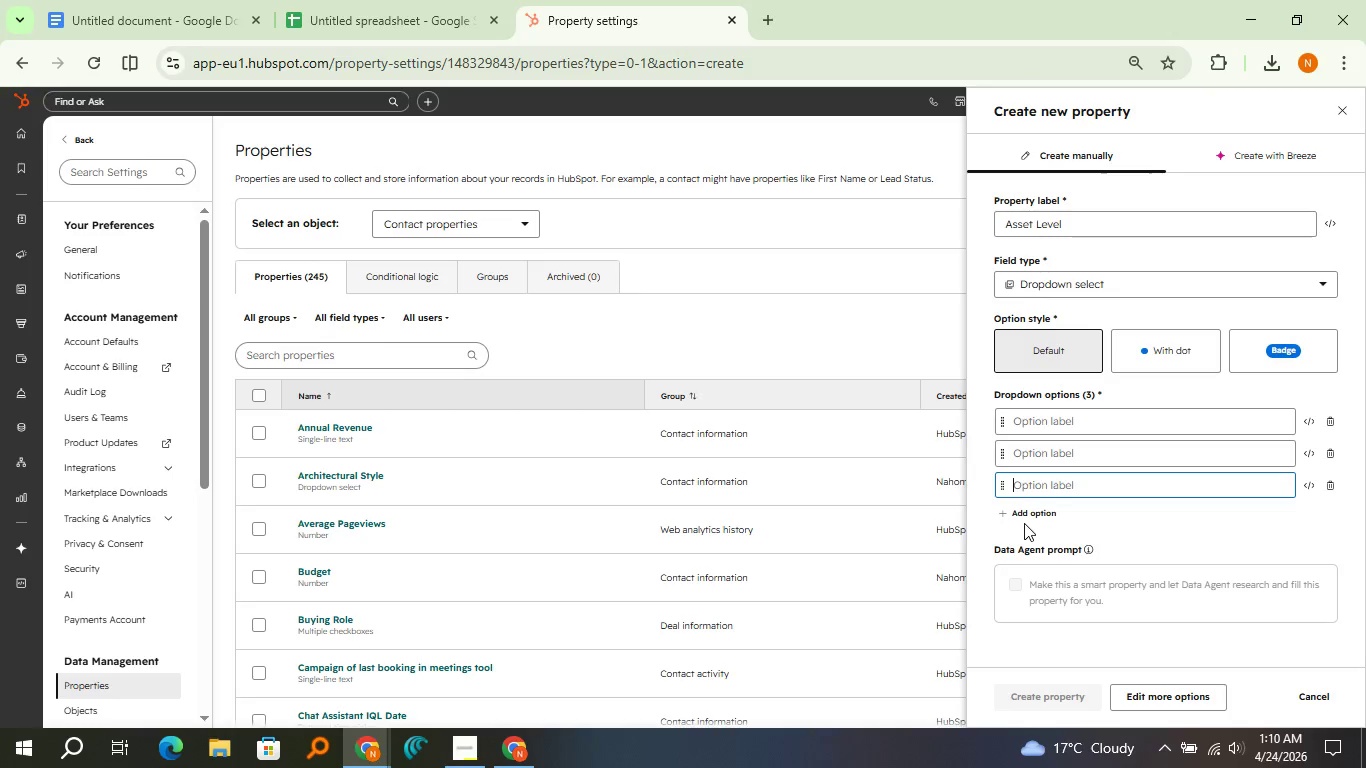 
double_click([1024, 523])
 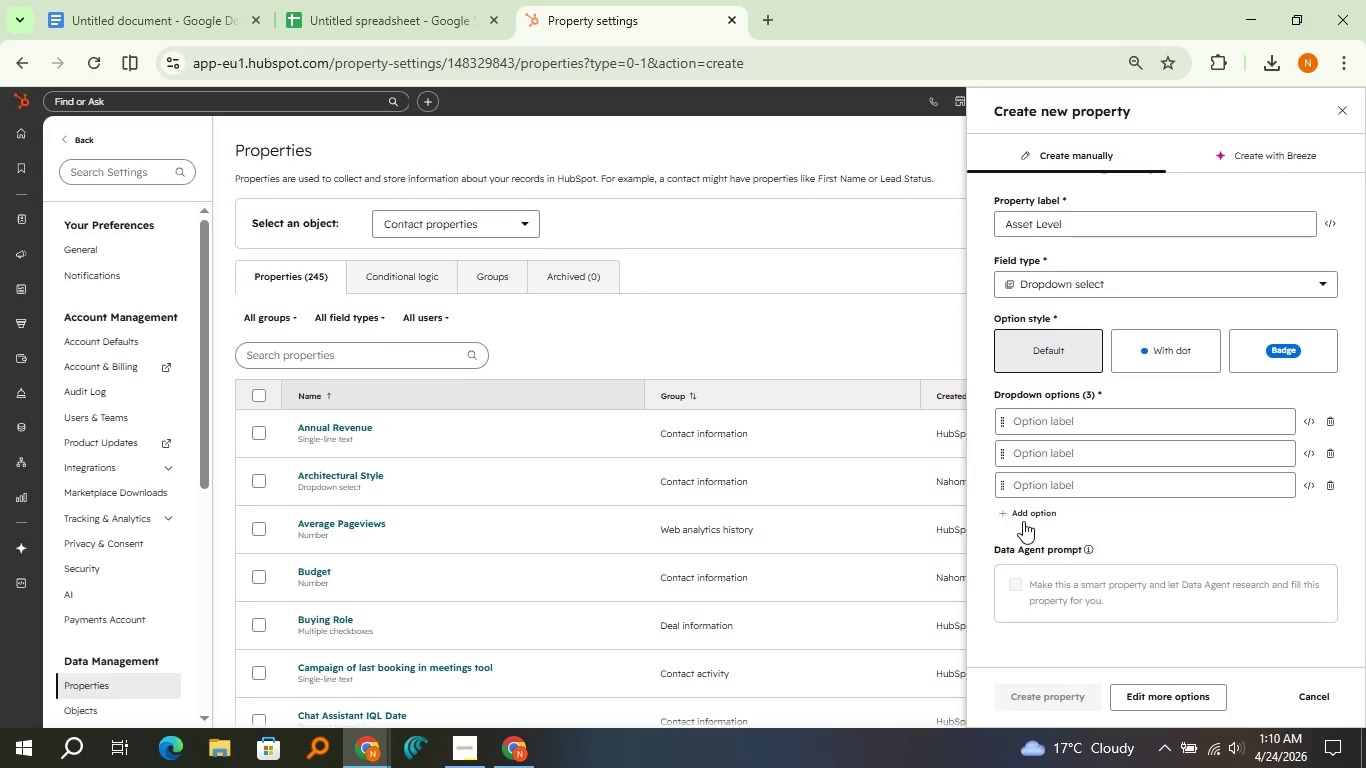 
triple_click([1023, 521])
 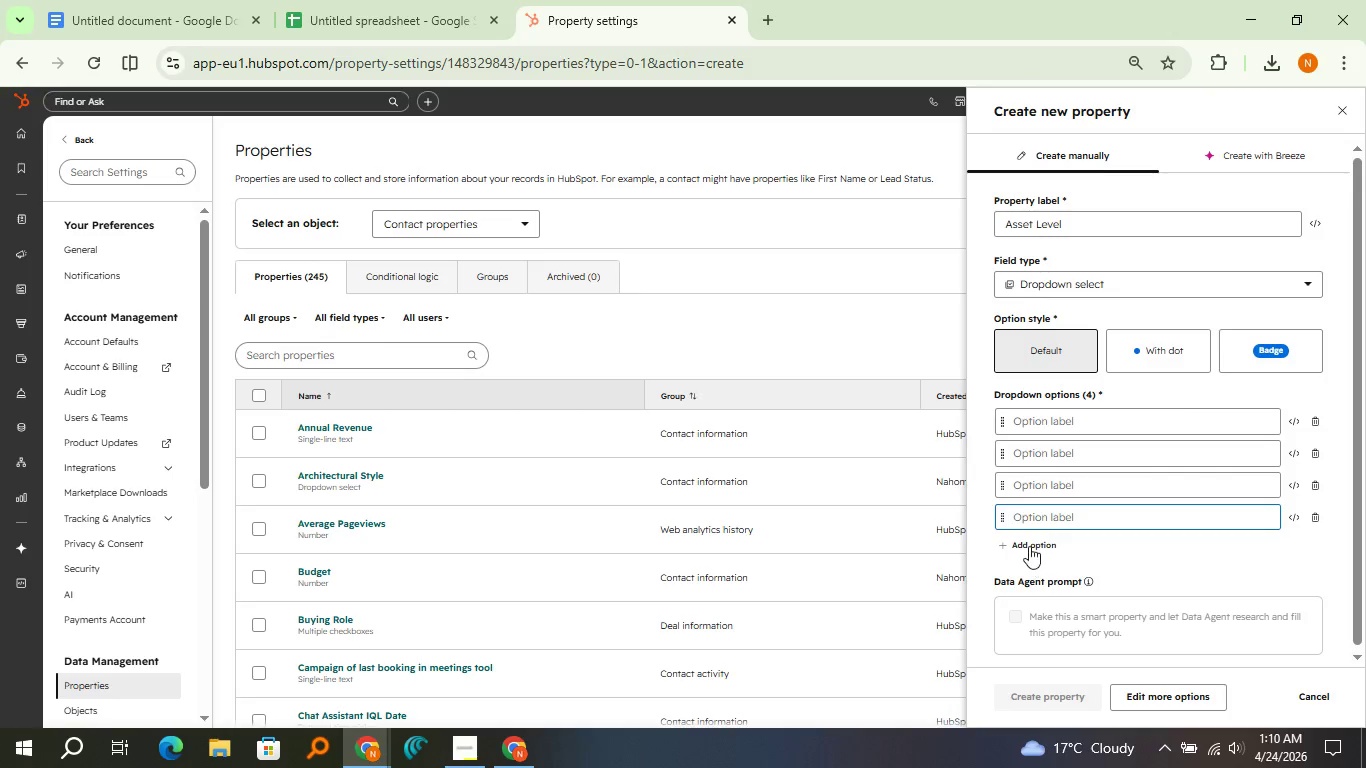 
left_click([1029, 546])
 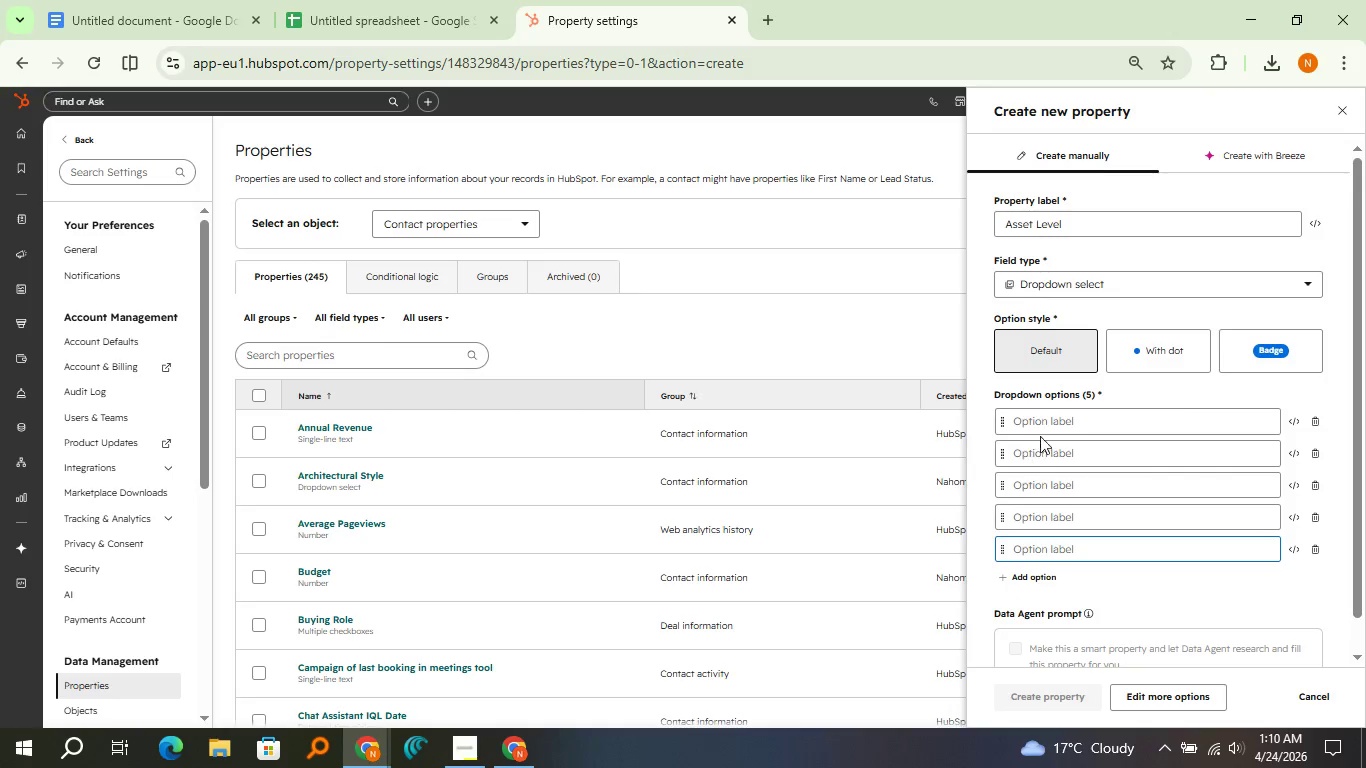 
left_click([1040, 431])
 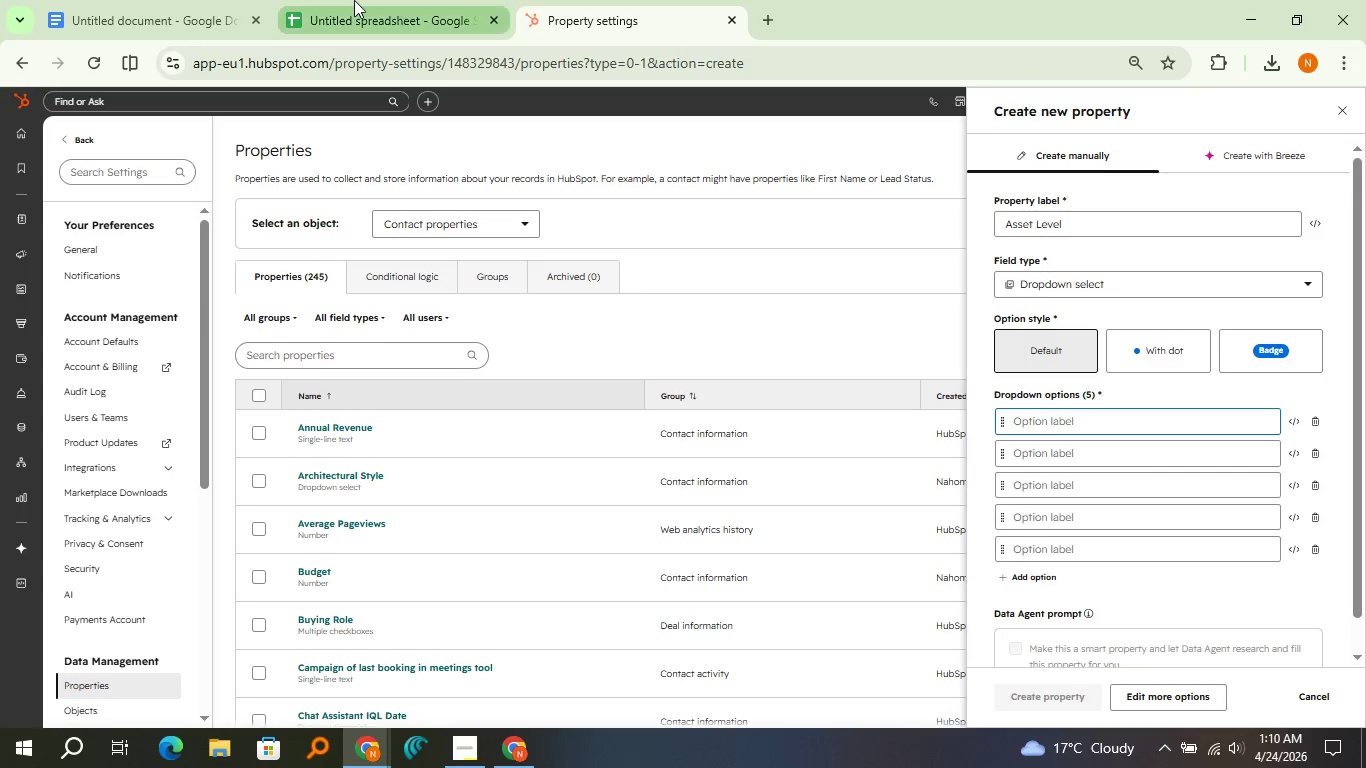 
left_click([353, 0])
 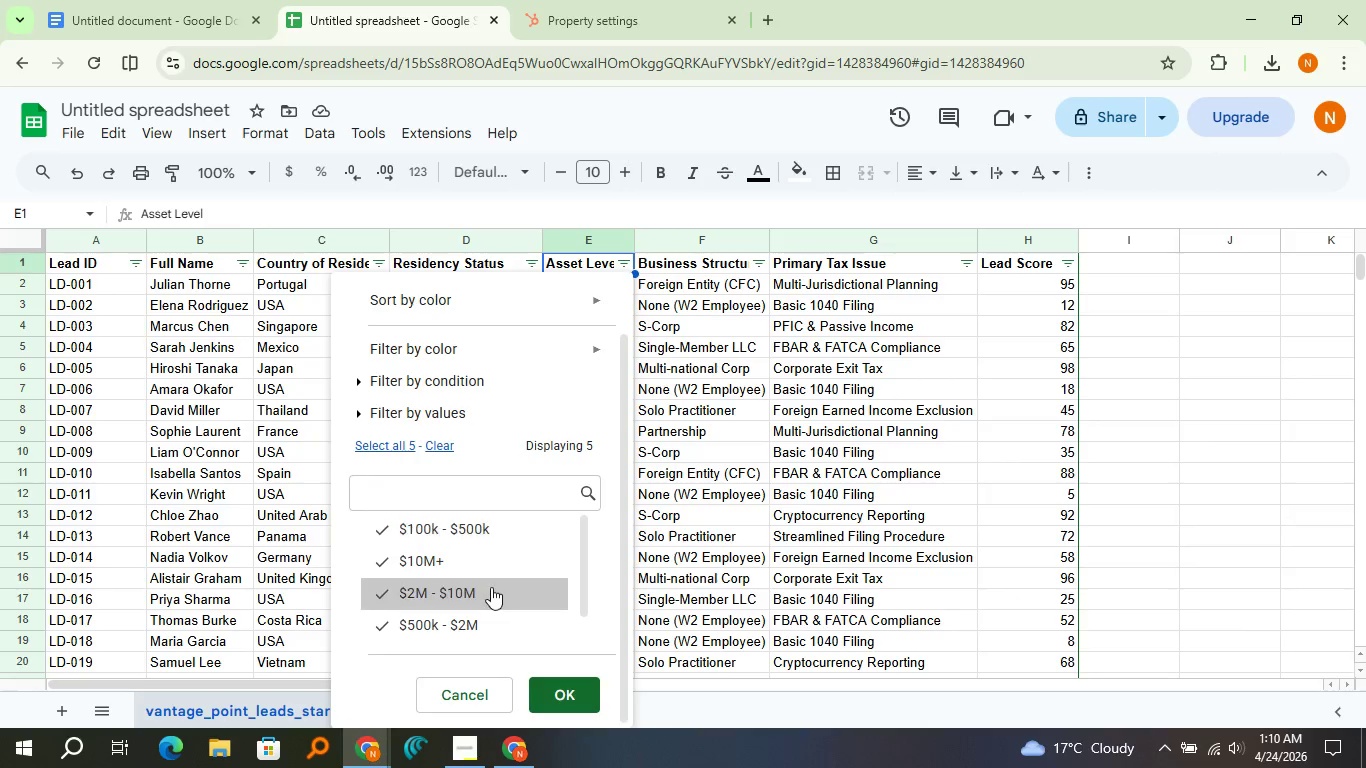 
scroll: coordinate [491, 587], scroll_direction: up, amount: 2.0
 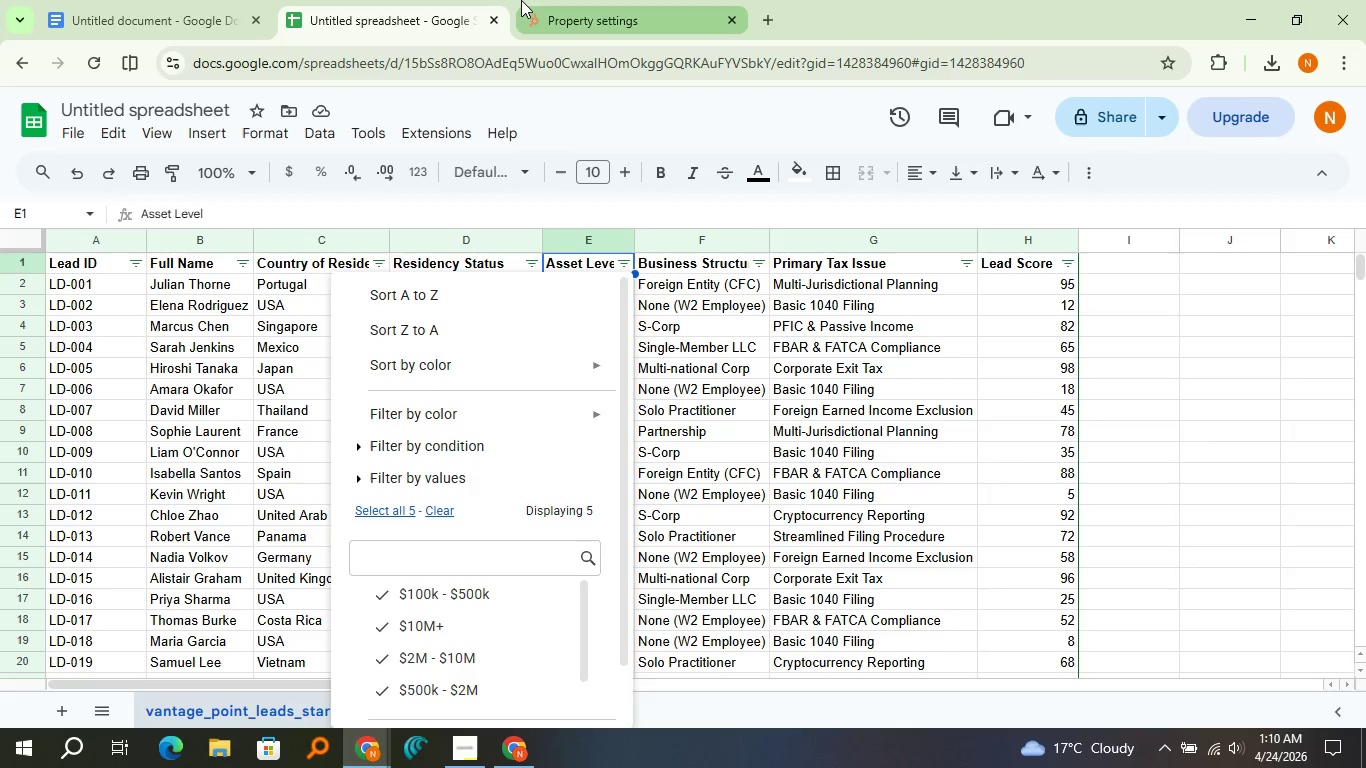 
left_click([521, 0])
 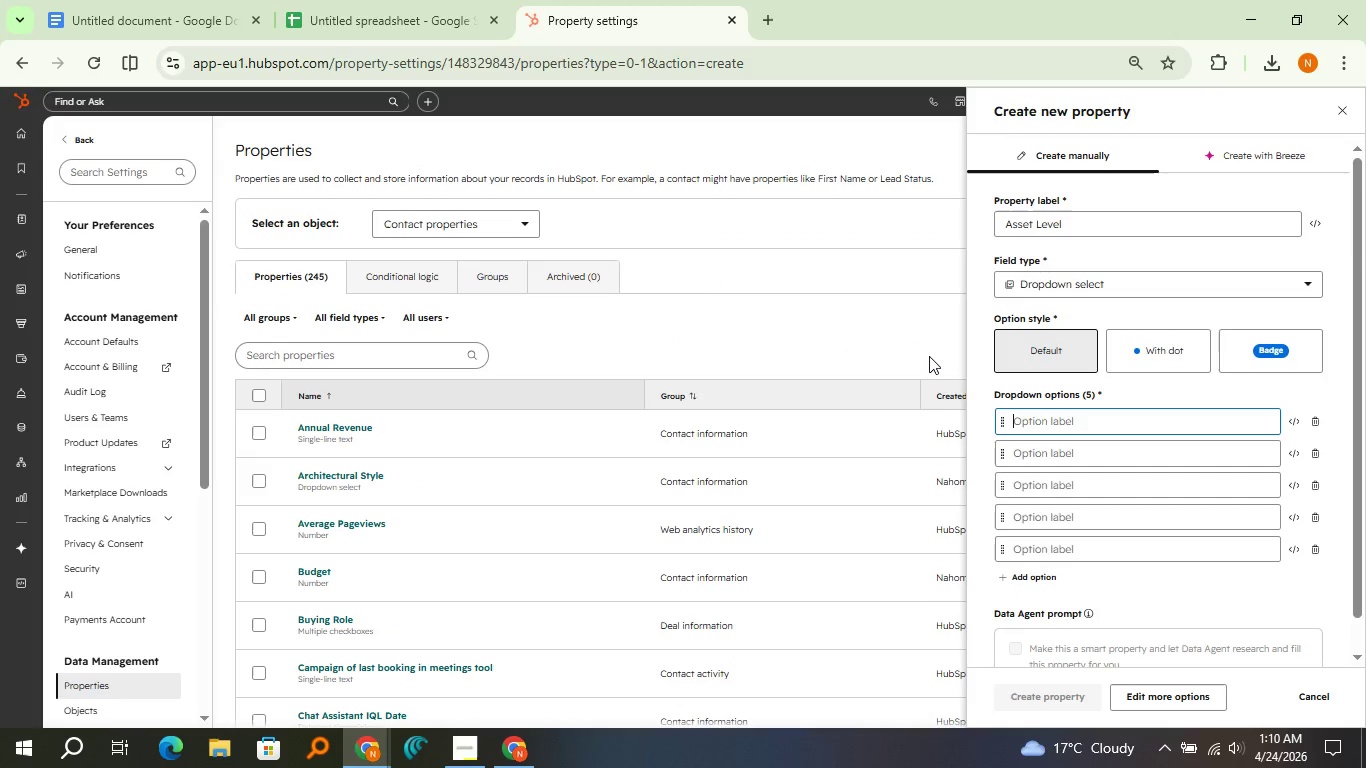 
type($100-$500k)
 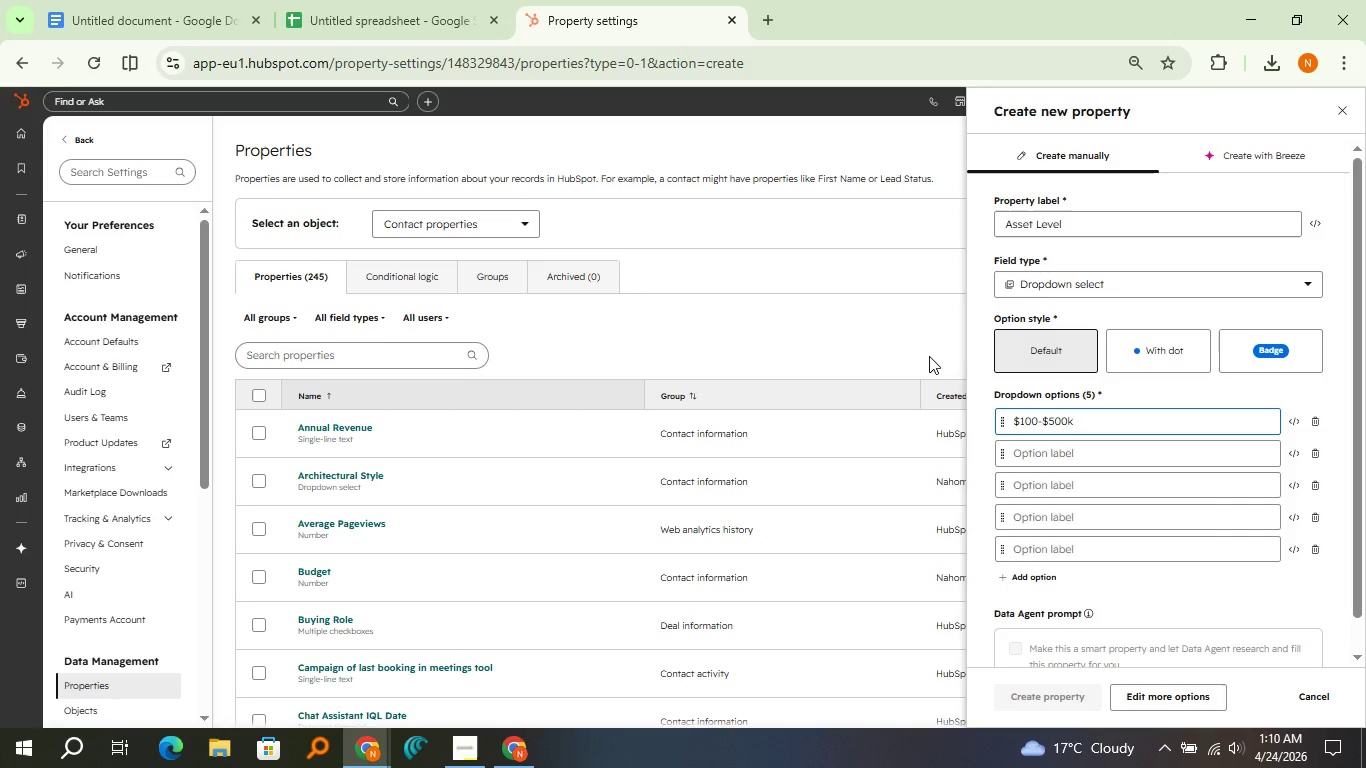 
key(ArrowLeft)
 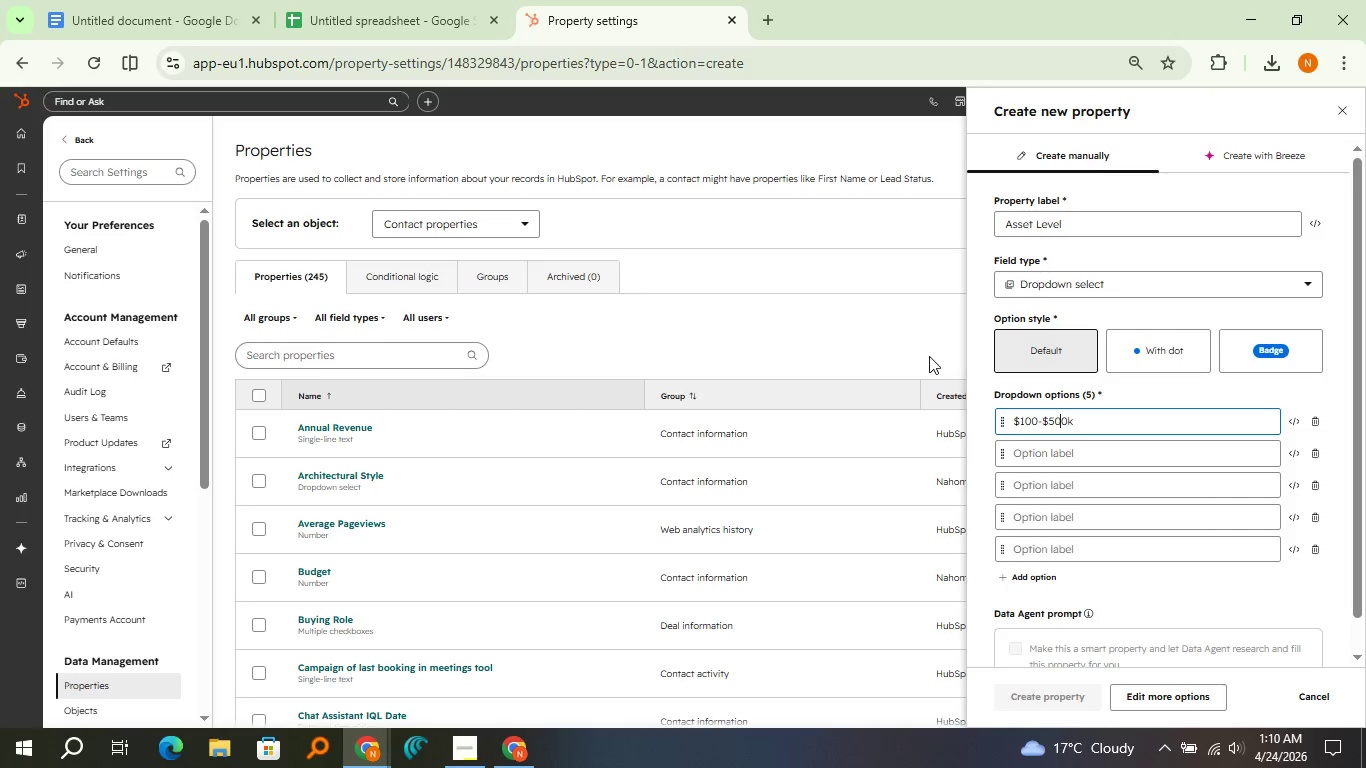 
key(ArrowLeft)
 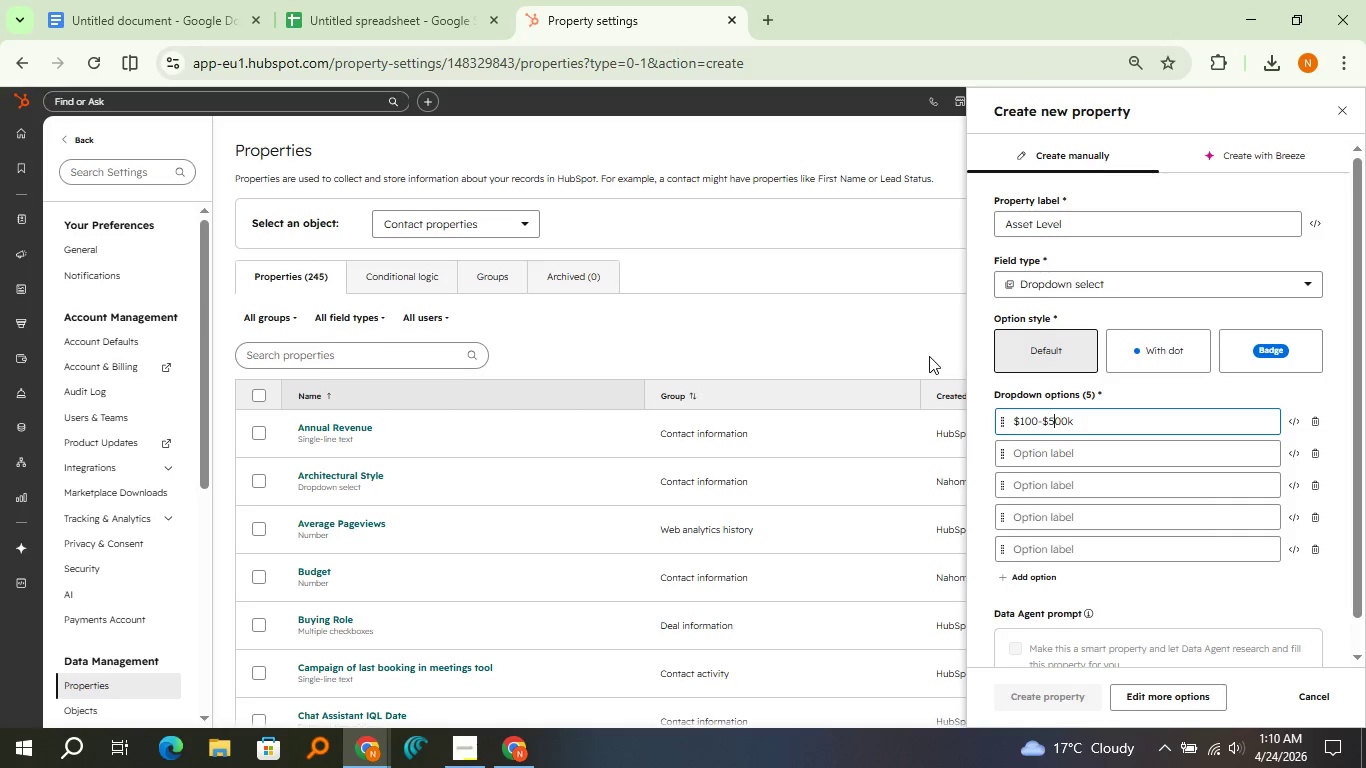 
key(ArrowLeft)
 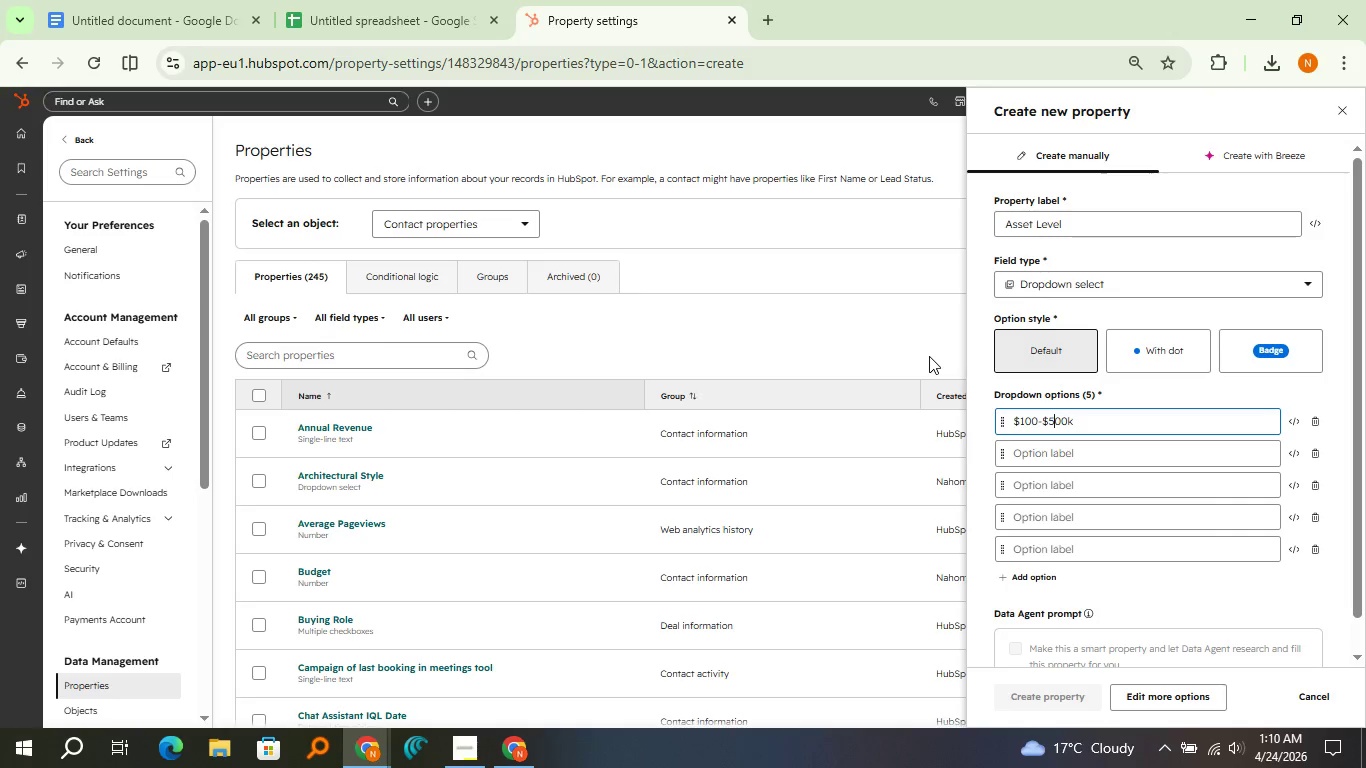 
key(ArrowLeft)
 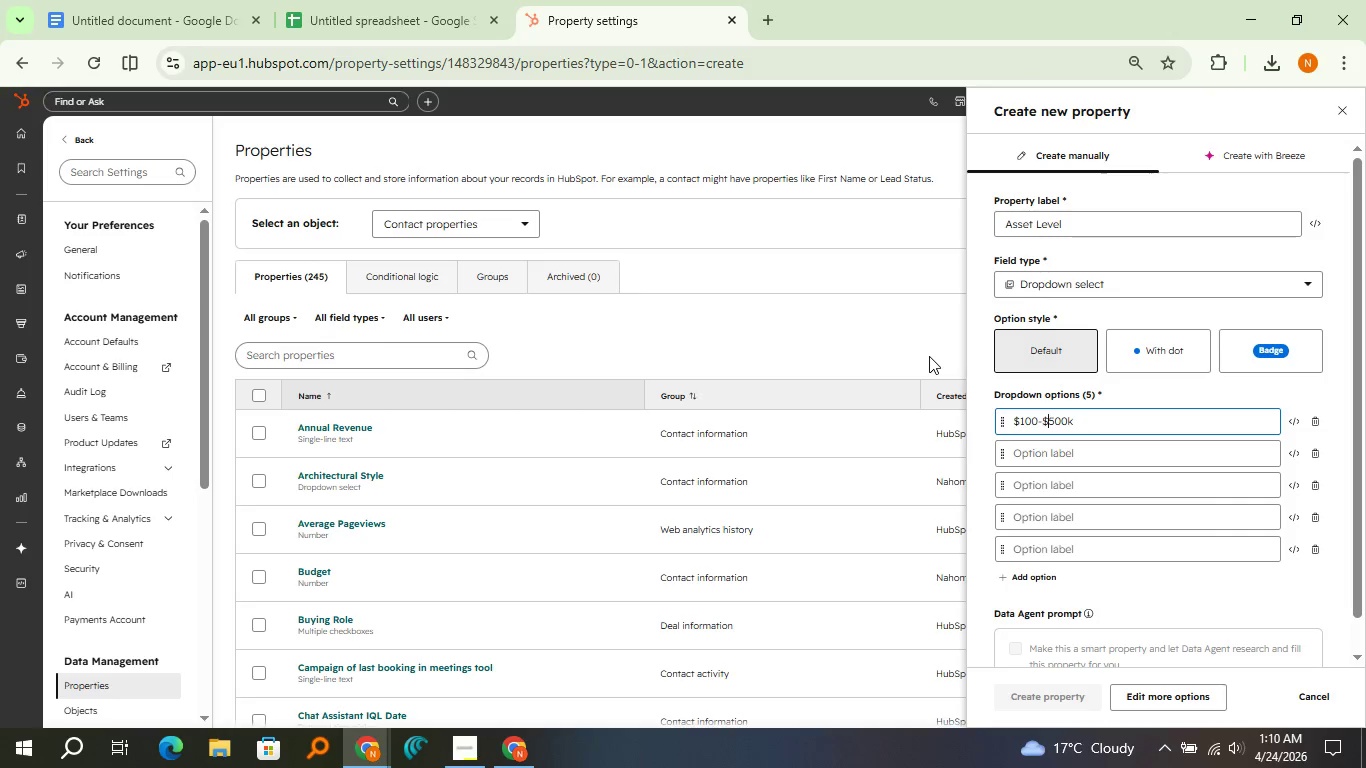 
key(ArrowLeft)
 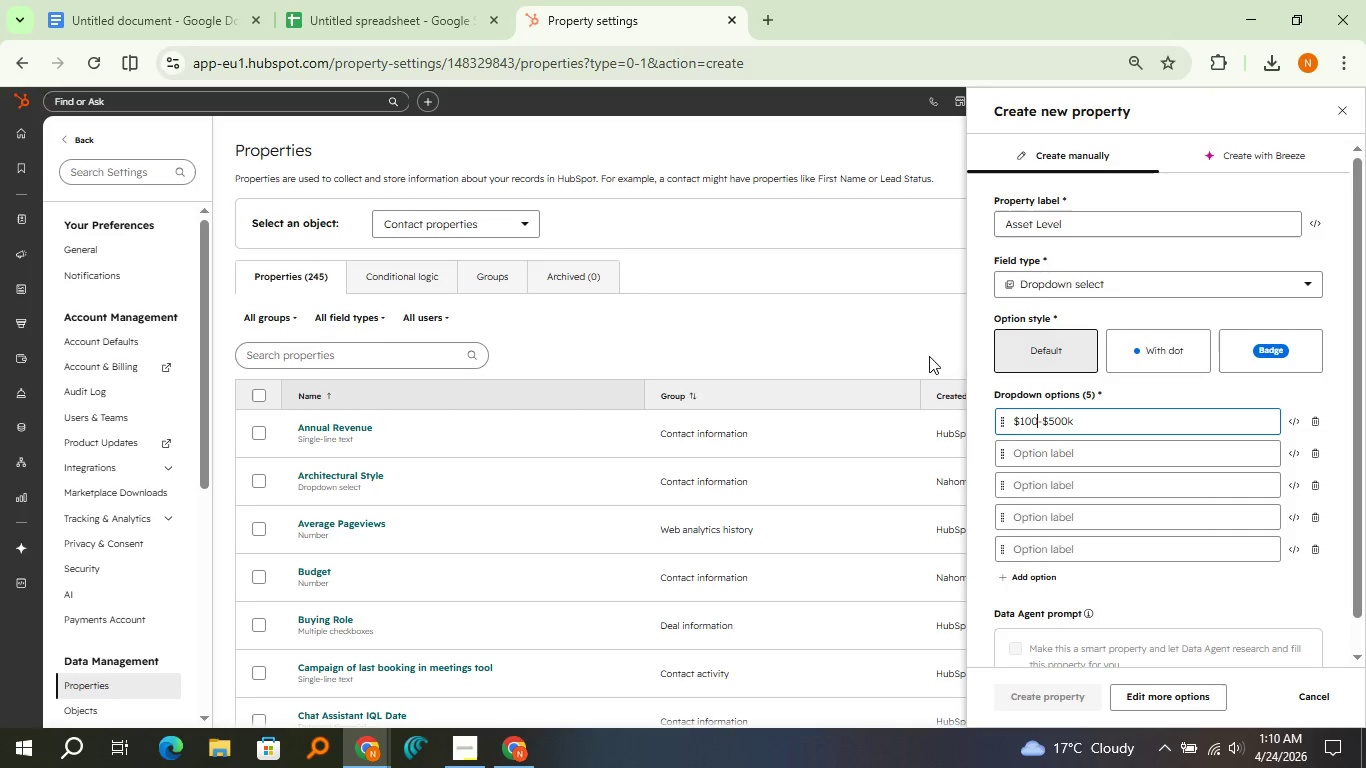 
key(ArrowLeft)
 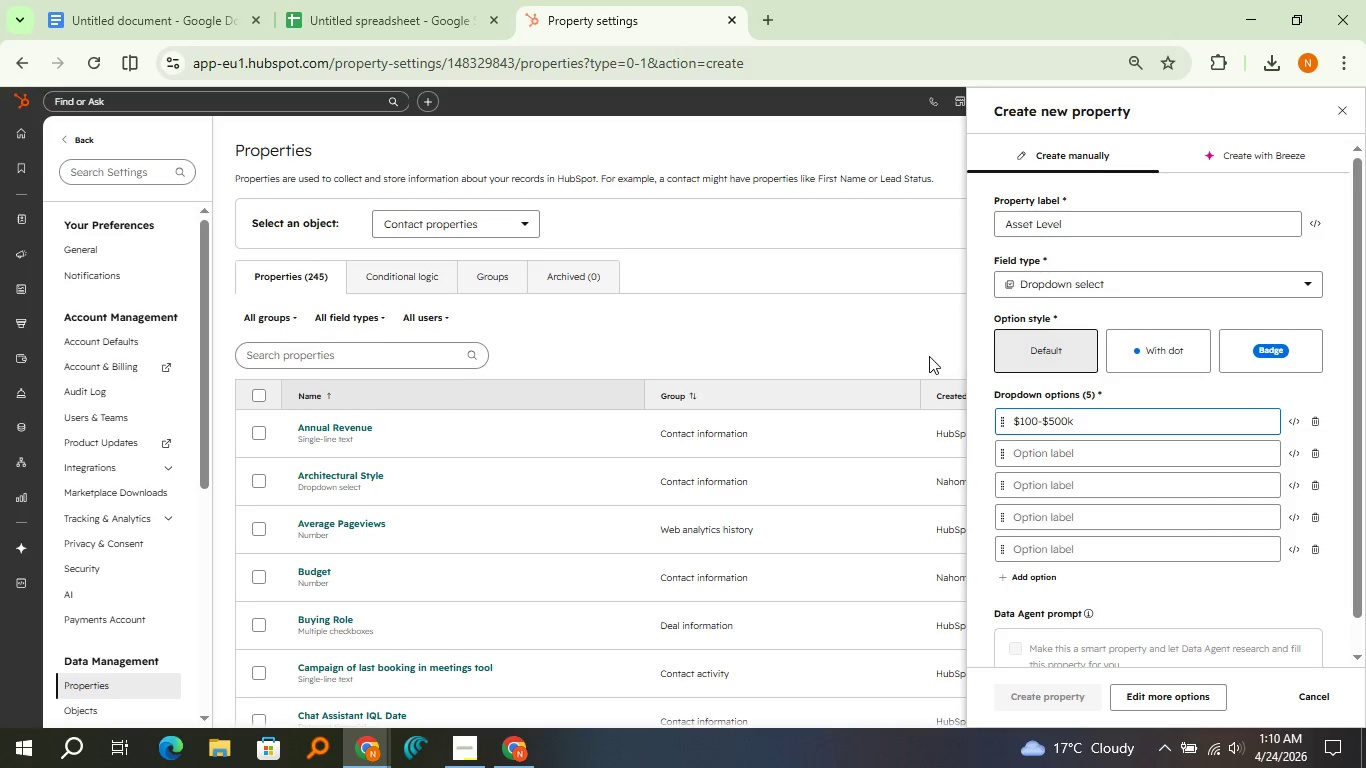 
key(Shift+K)
 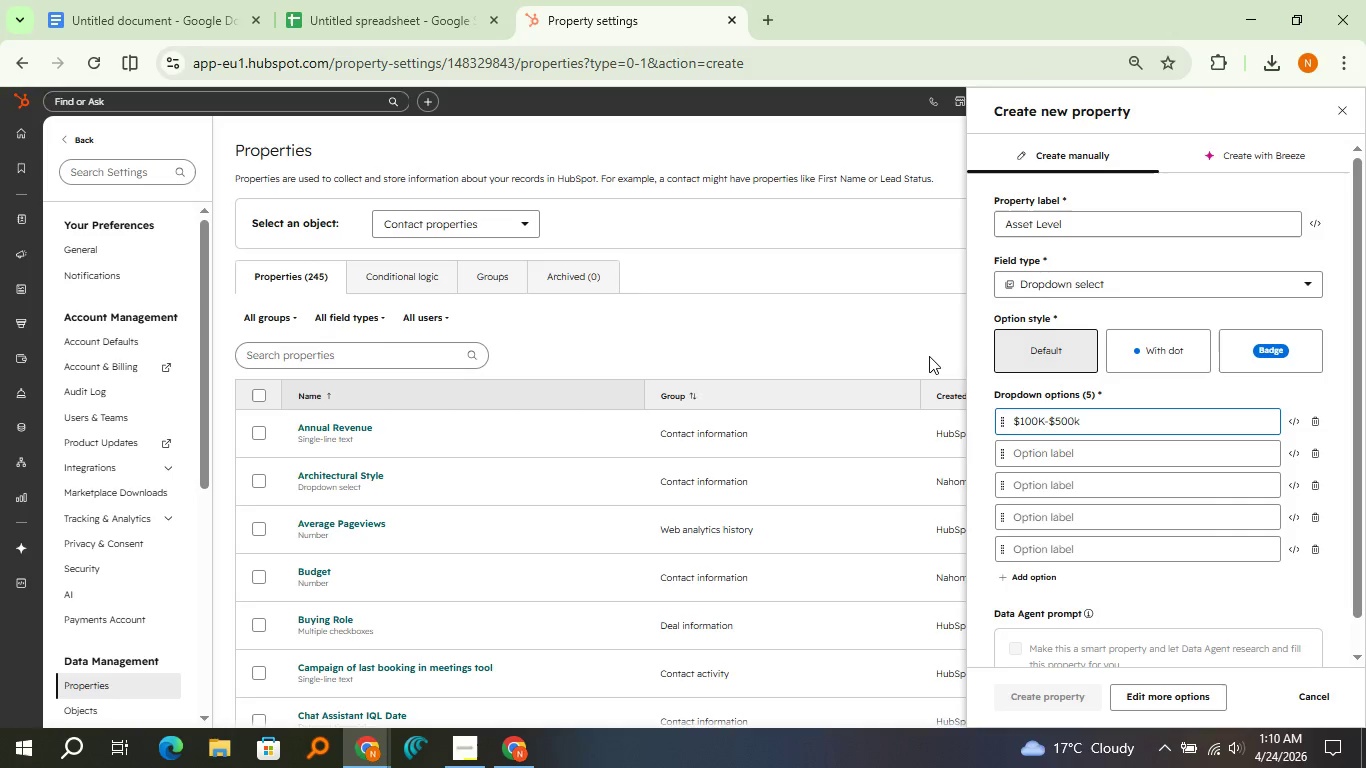 
hold_key(key=ArrowRight, duration=0.7)
 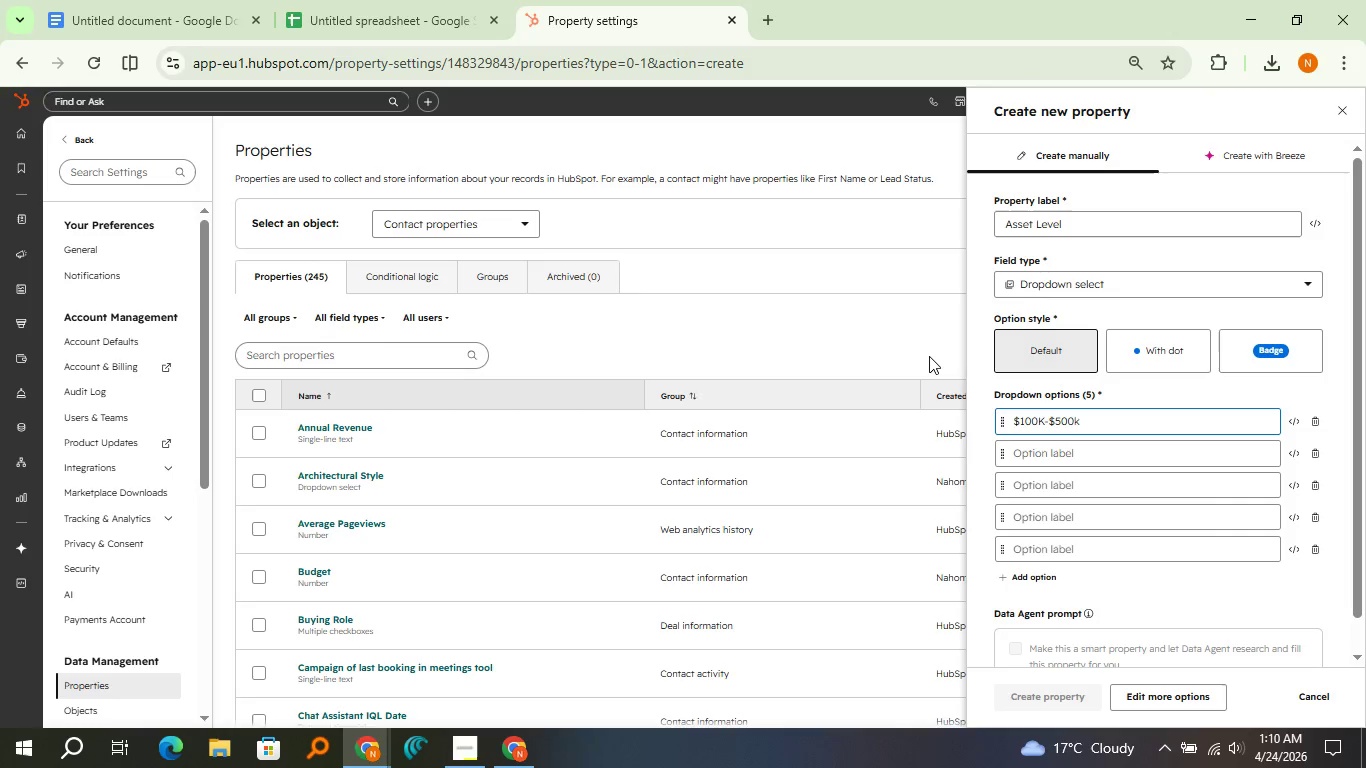 
key(Backspace)
 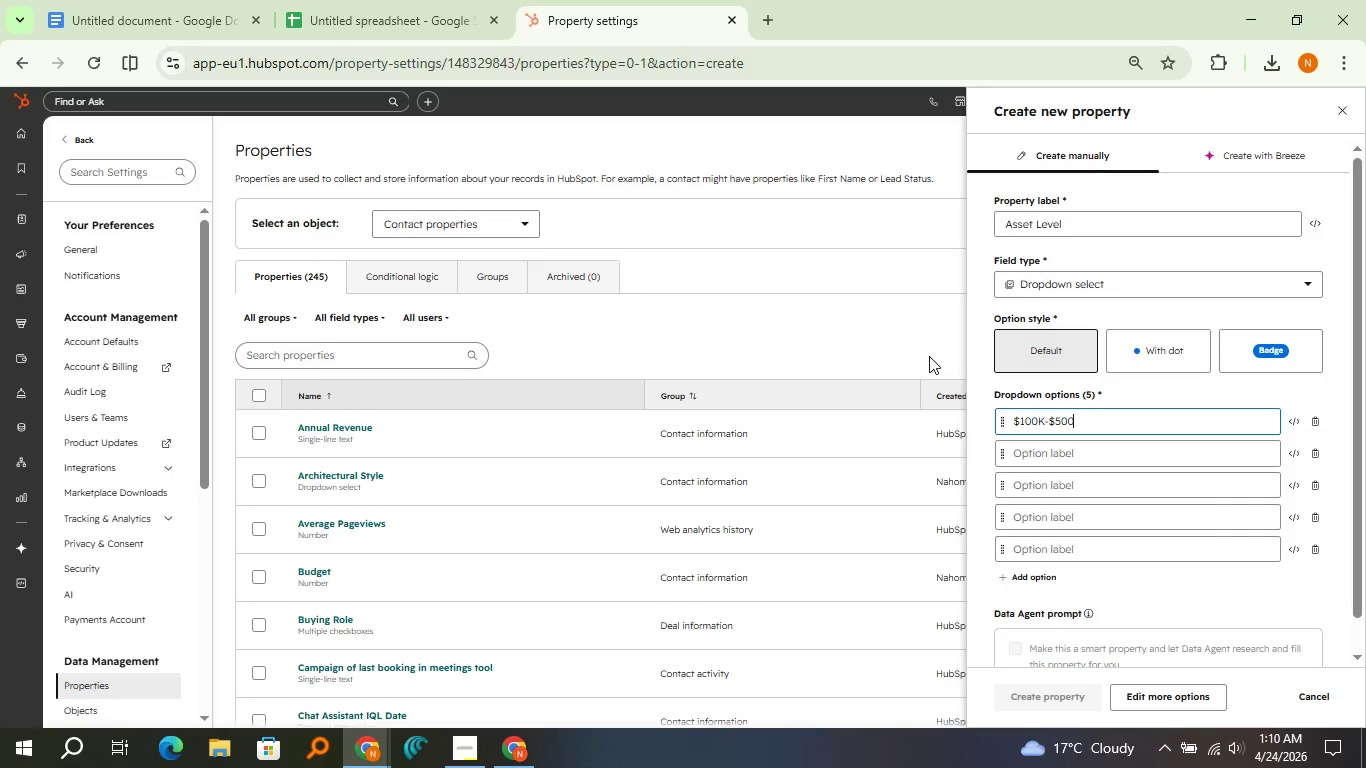 
key(Shift+K)
 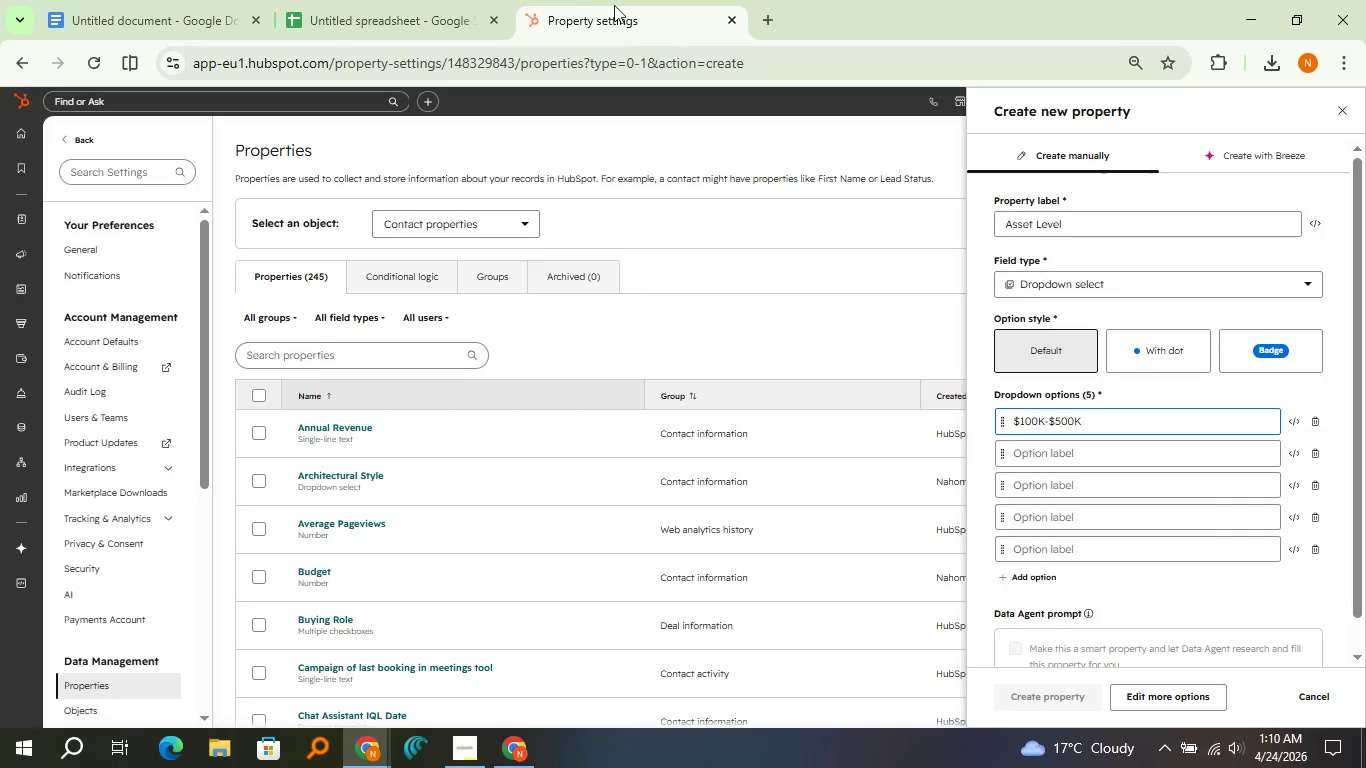 
left_click([423, 0])
 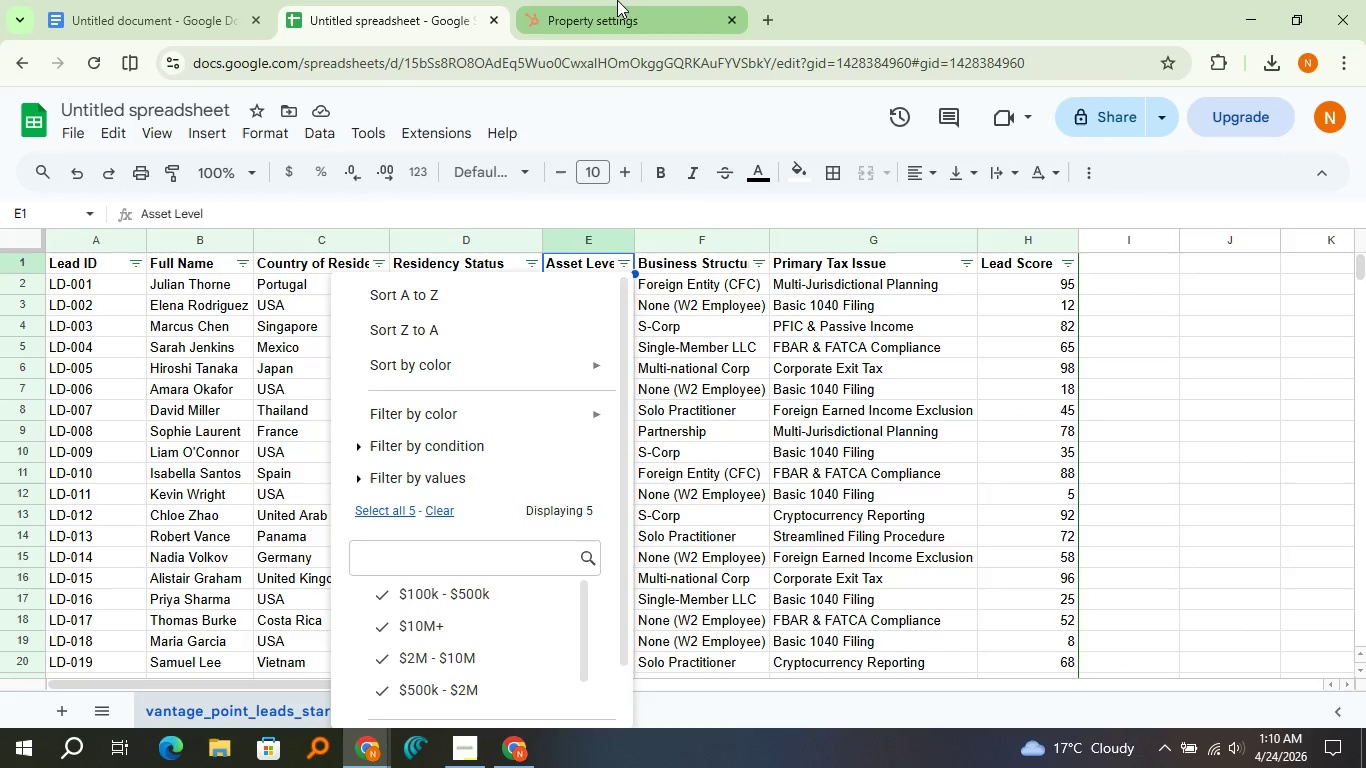 
left_click([617, 0])
 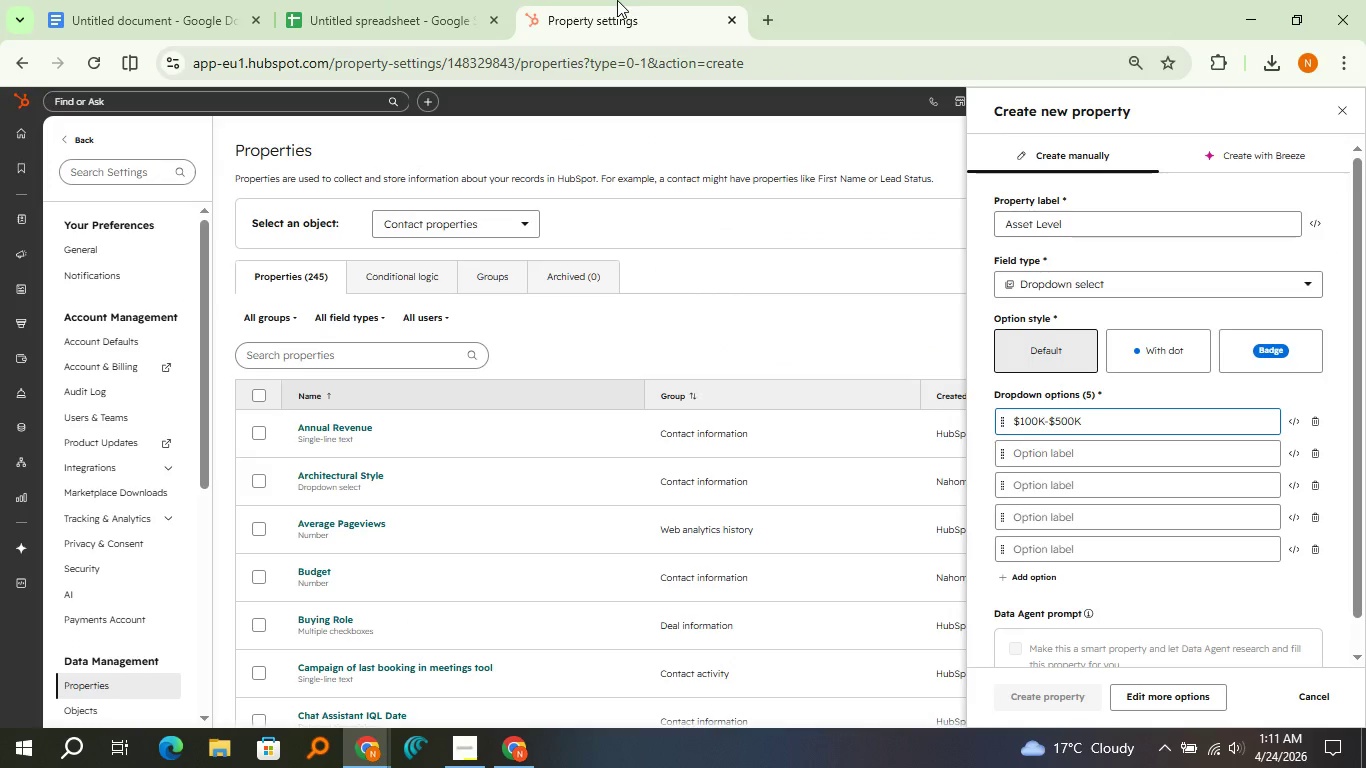 
key(Backspace)
 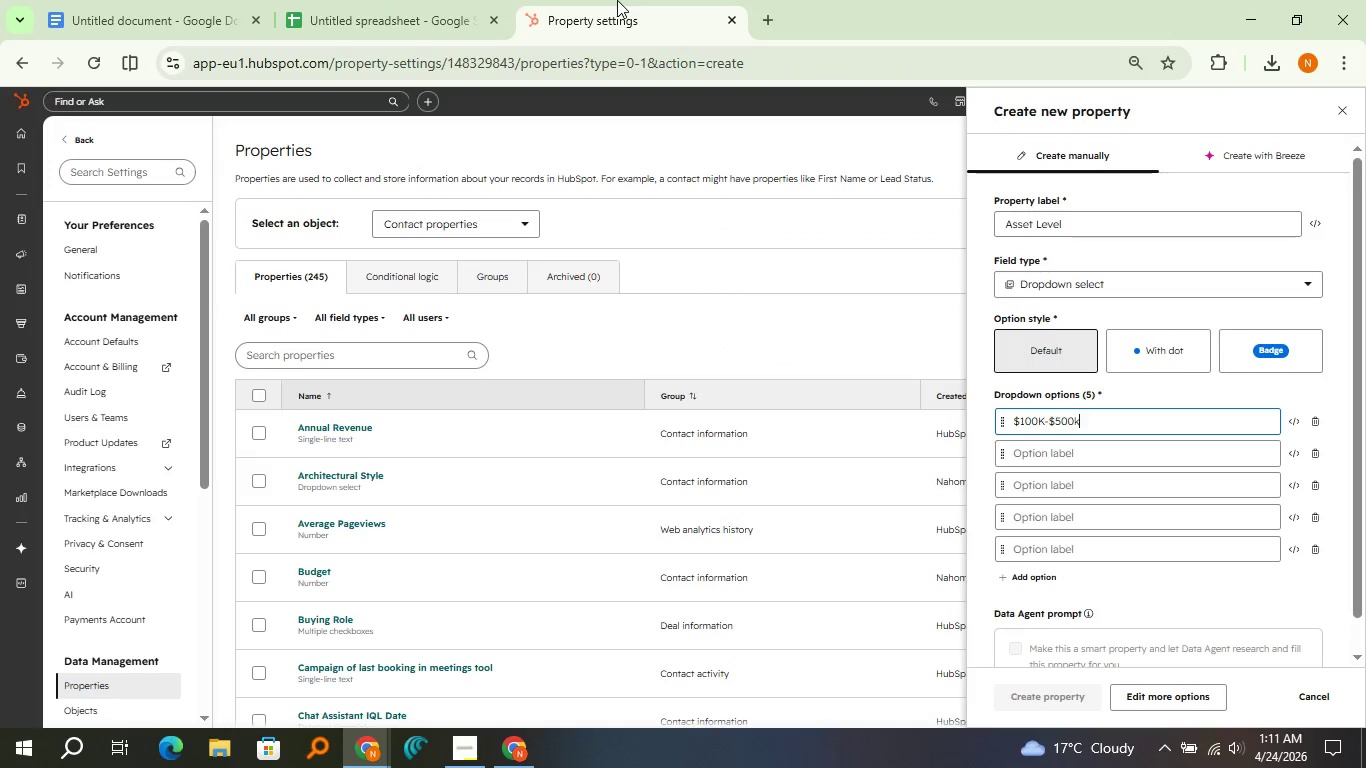 
key(K)
 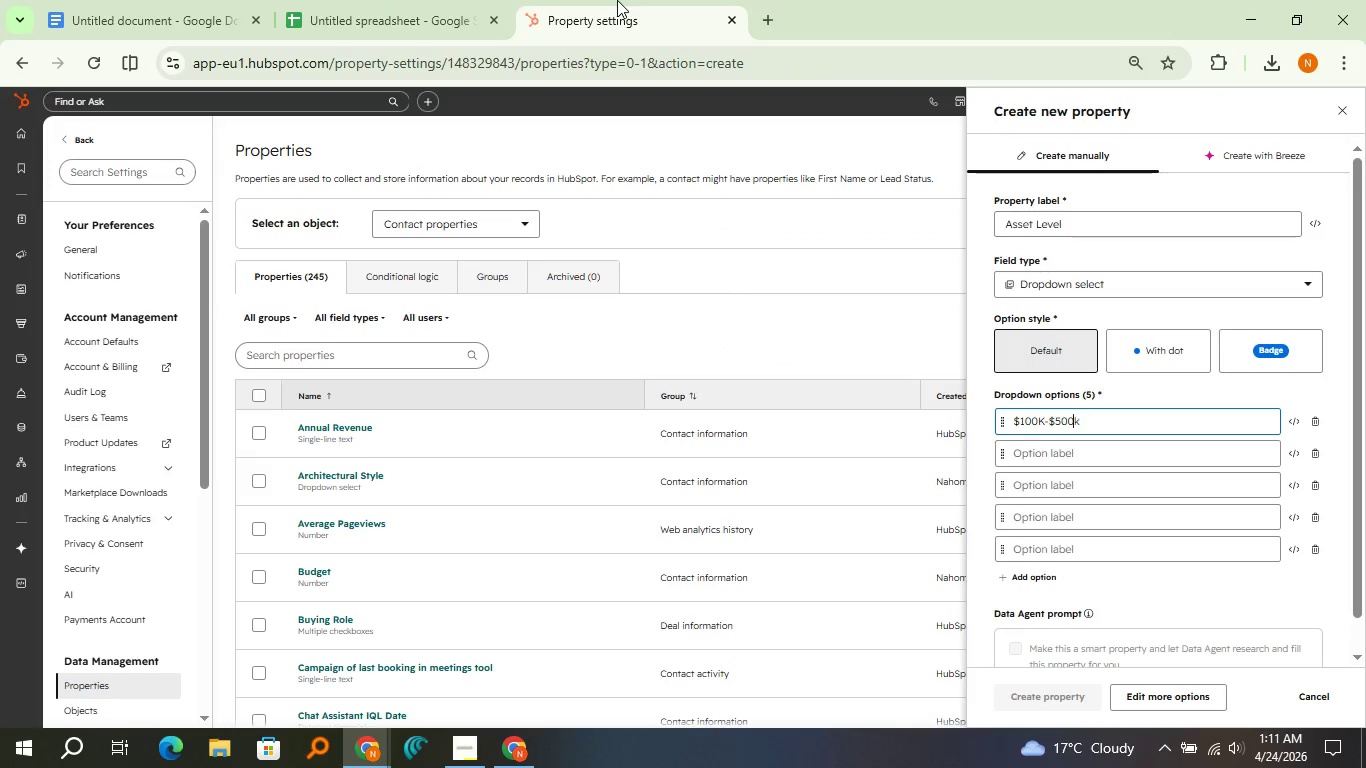 
hold_key(key=ArrowLeft, duration=0.62)
 